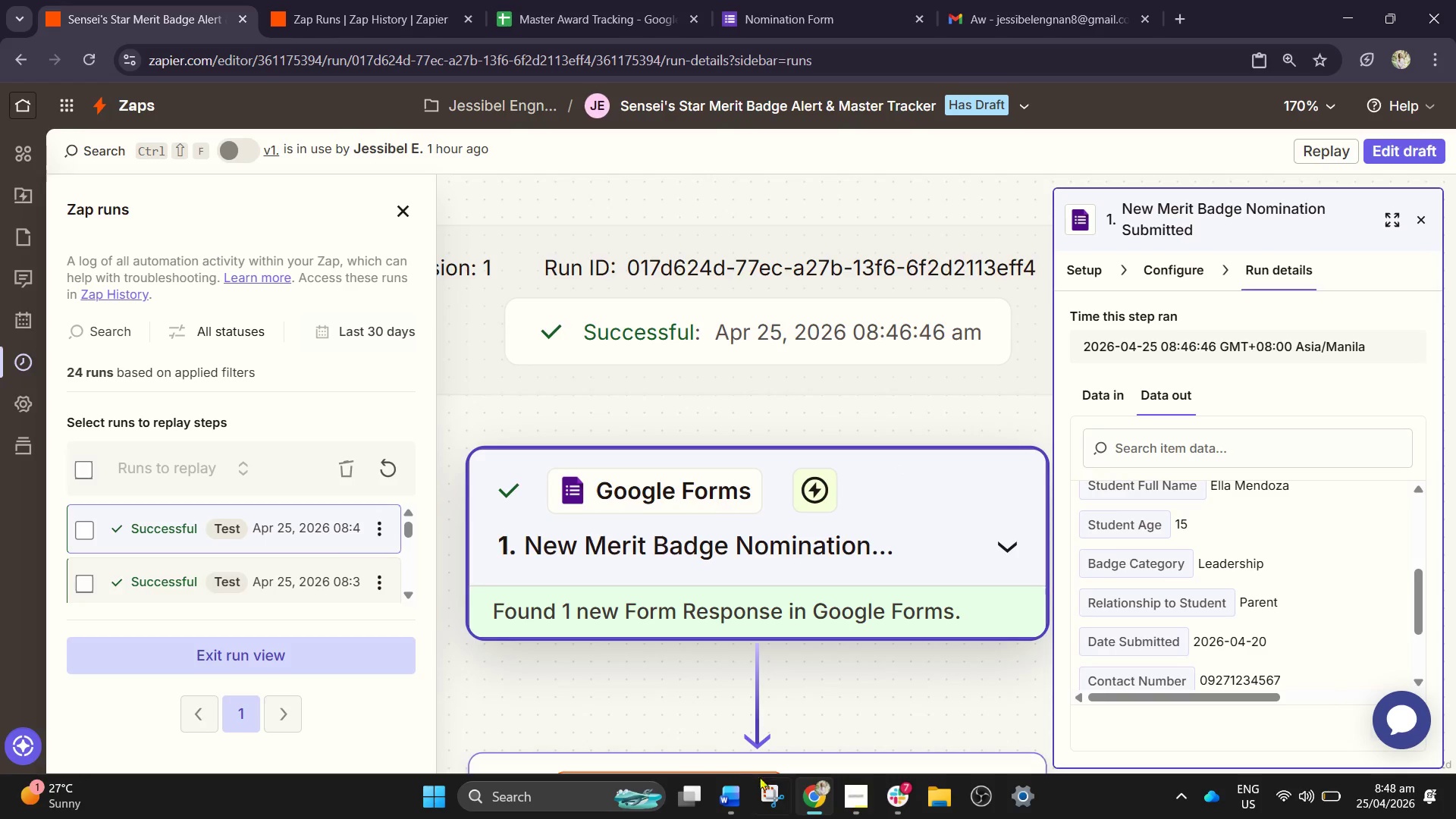 
left_click([741, 794])
 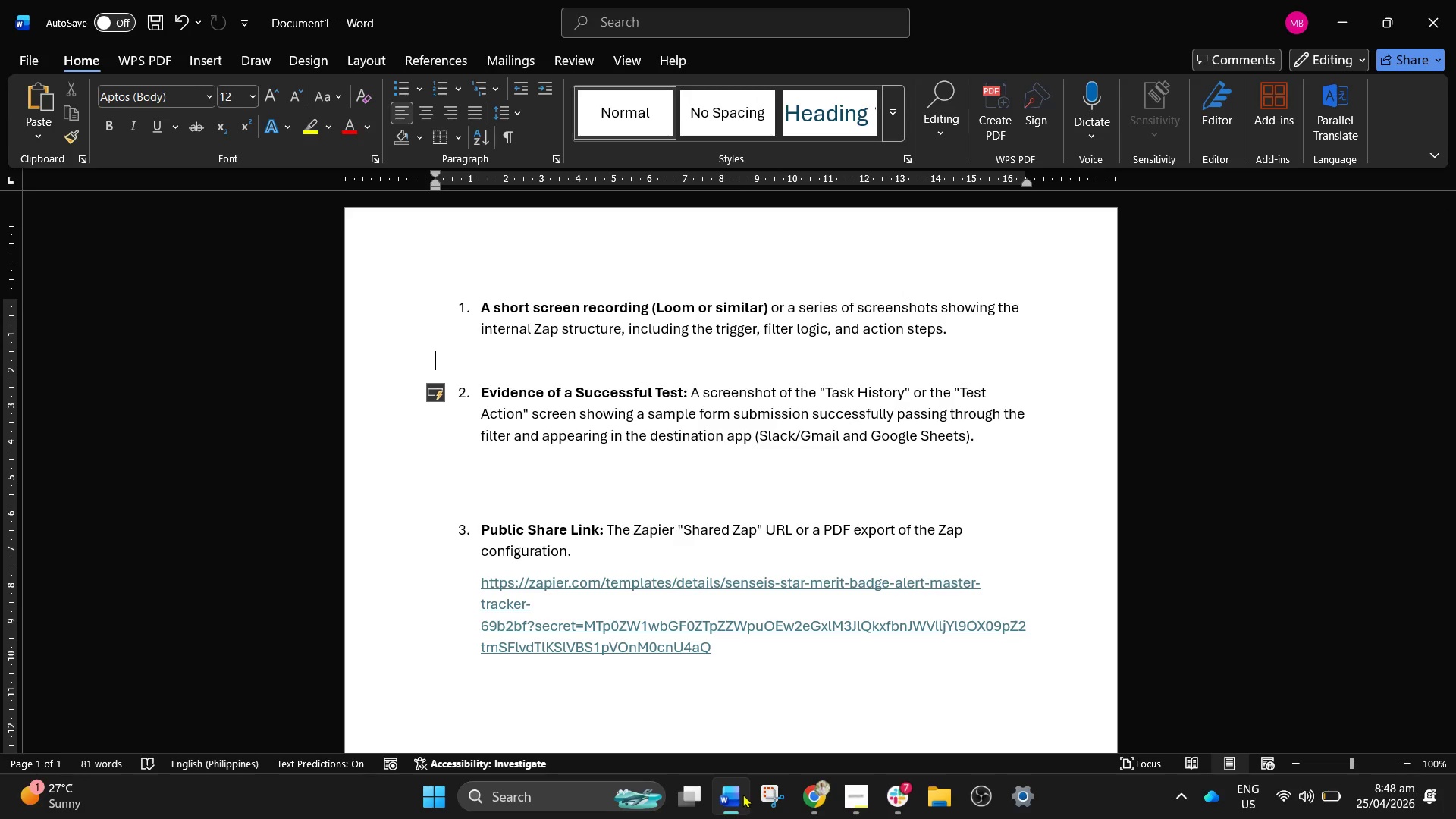 
wait(10.86)
 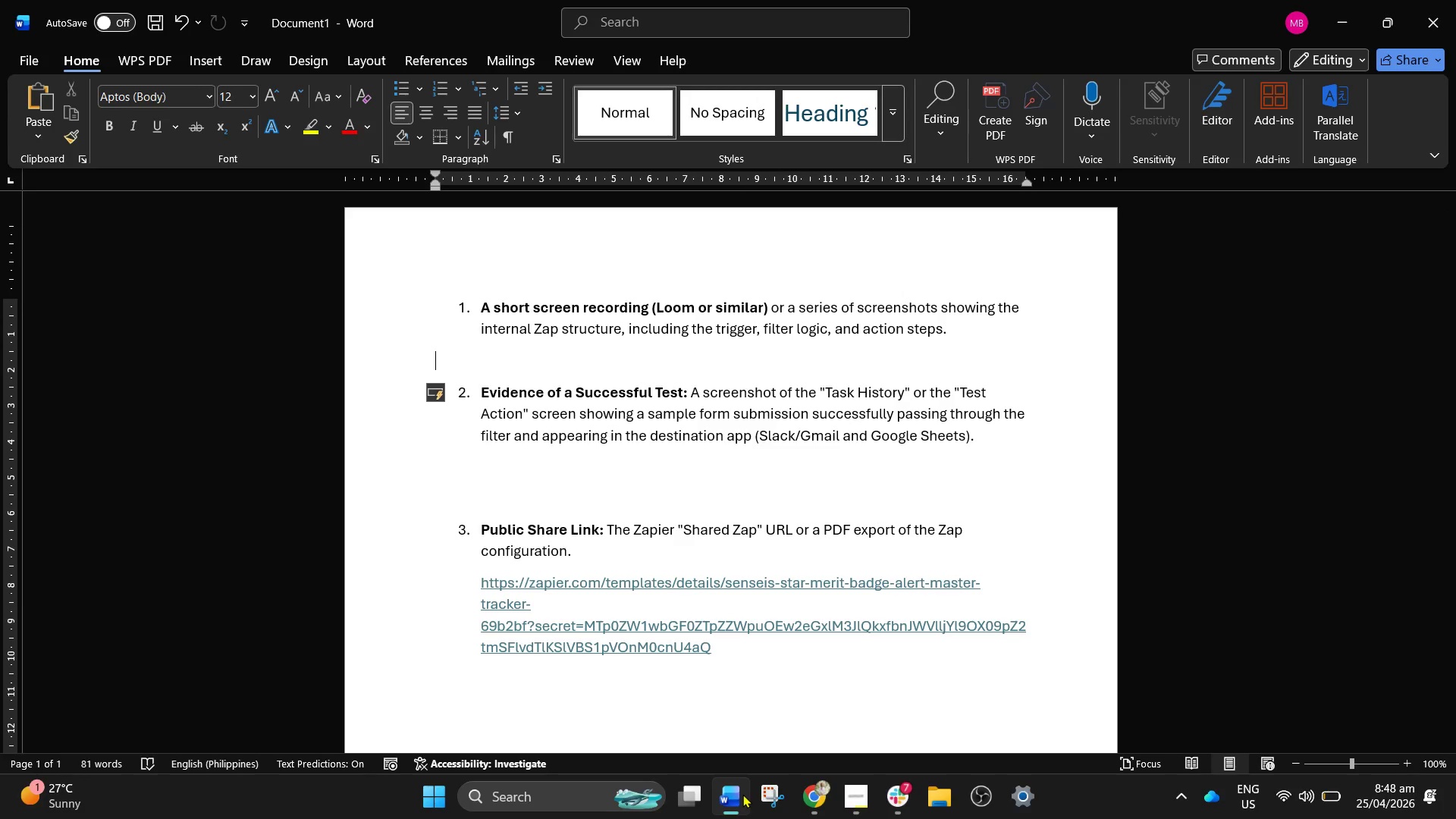 
left_click([735, 799])
 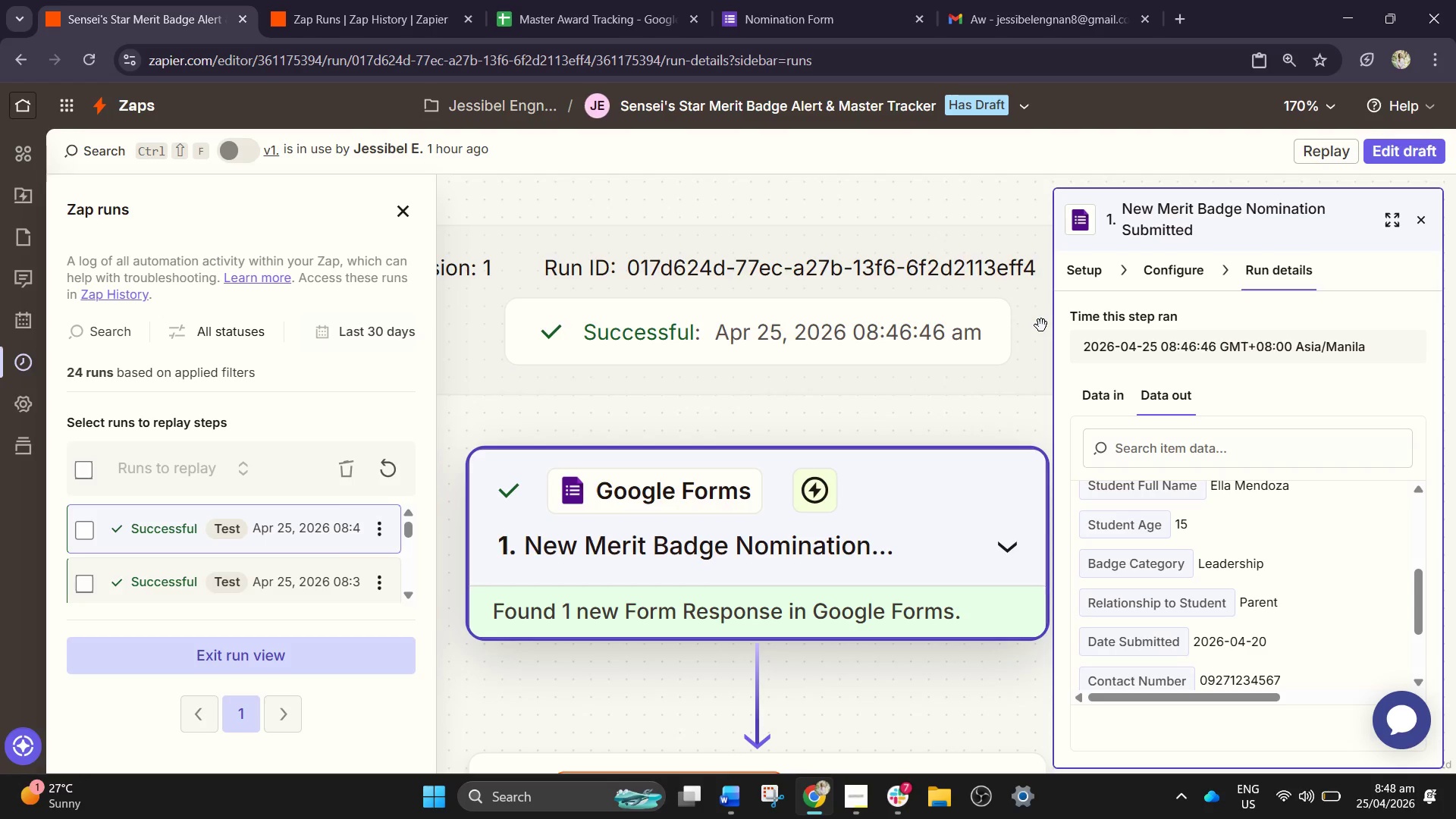 
wait(9.17)
 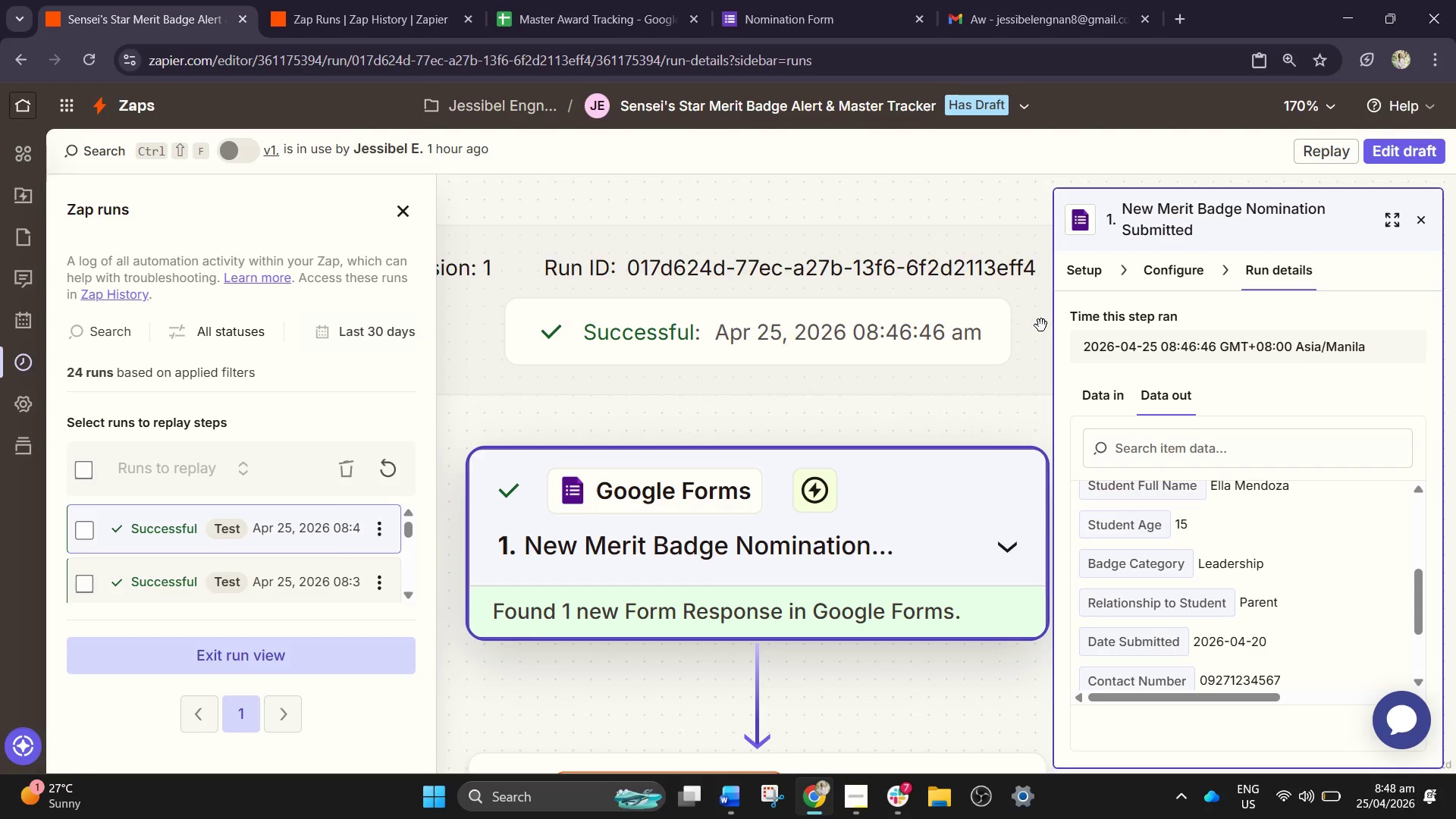 
left_click([1164, 271])
 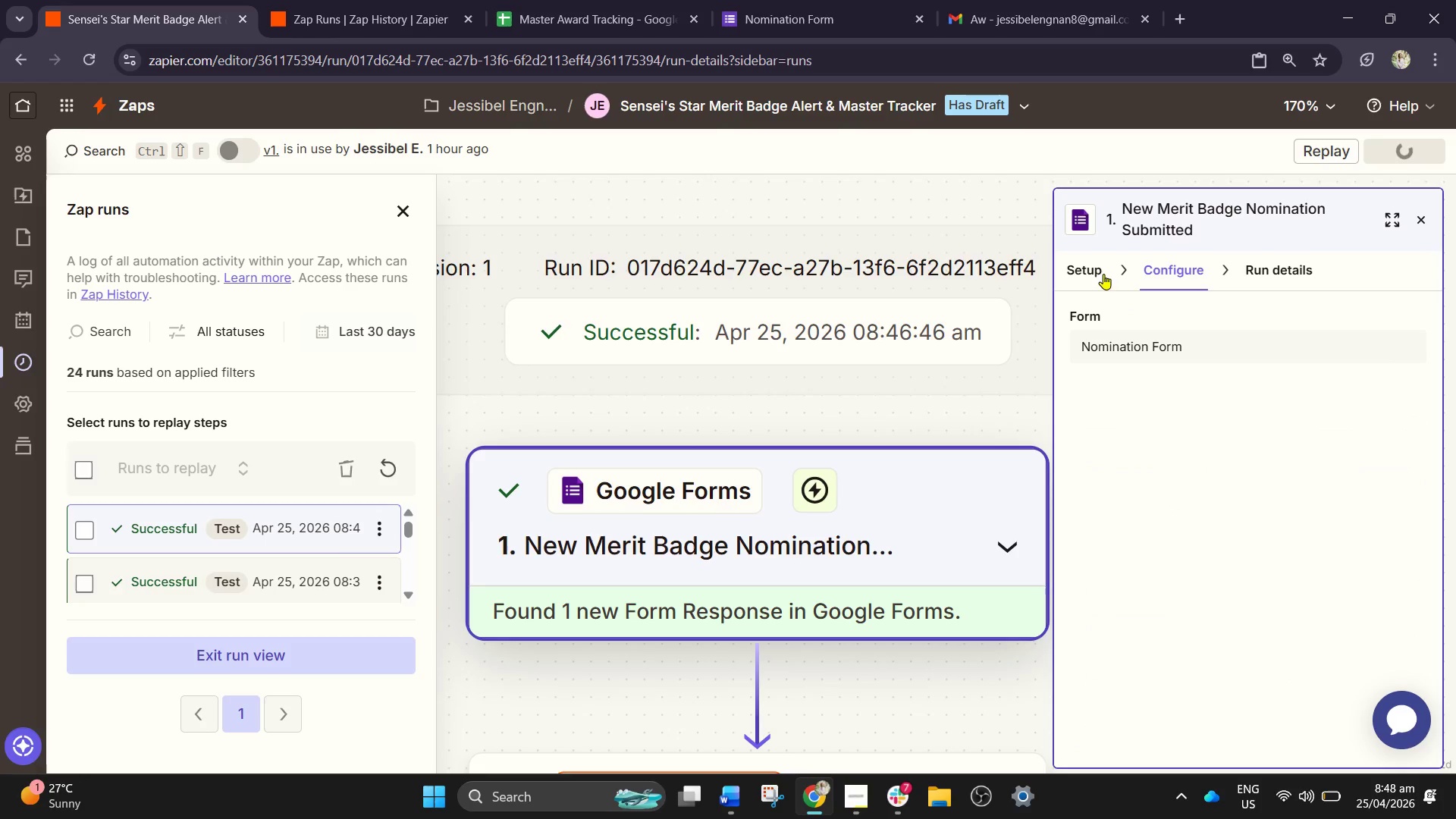 
left_click([1089, 274])
 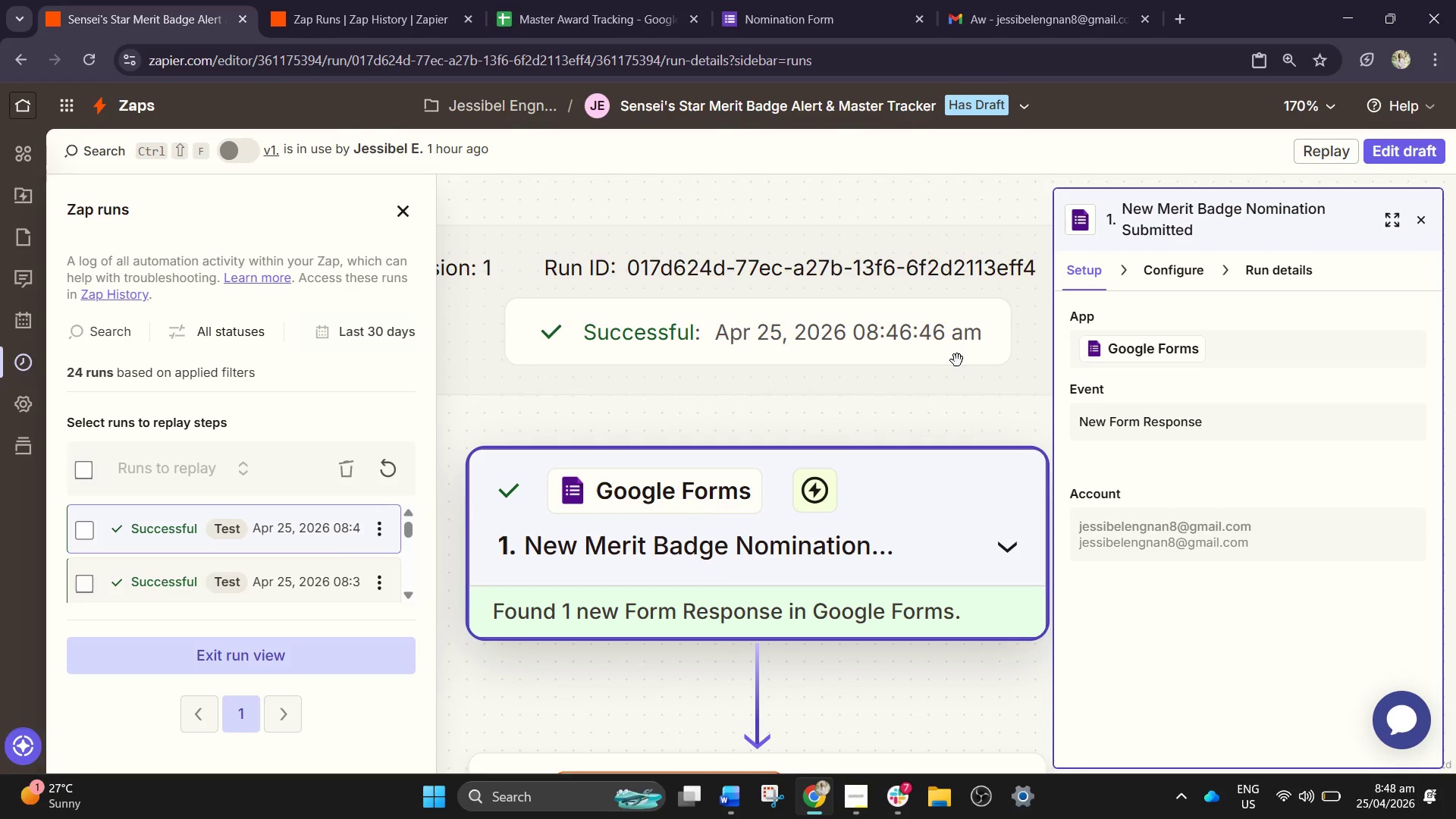 
wait(9.17)
 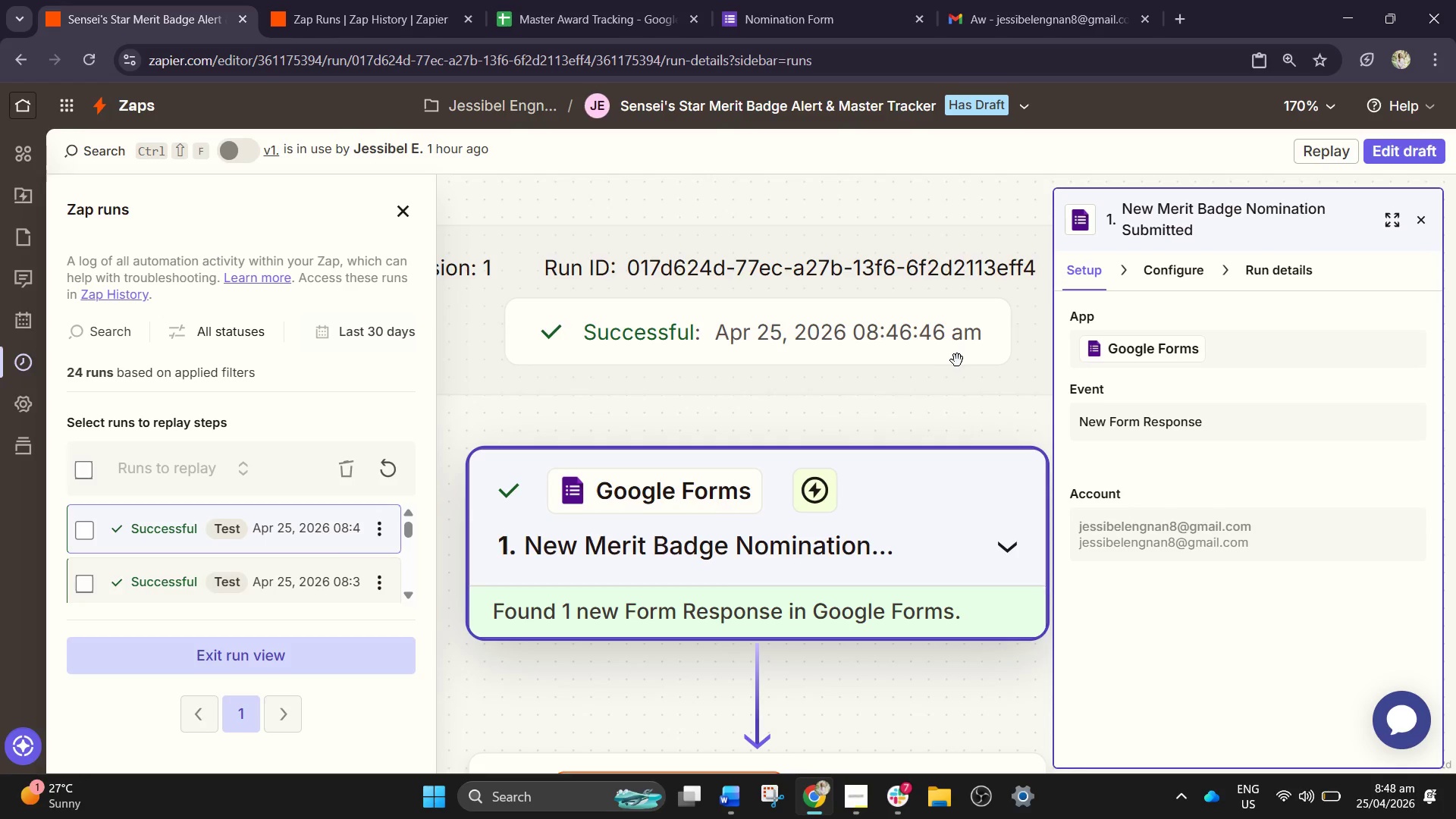 
left_click([576, 0])
 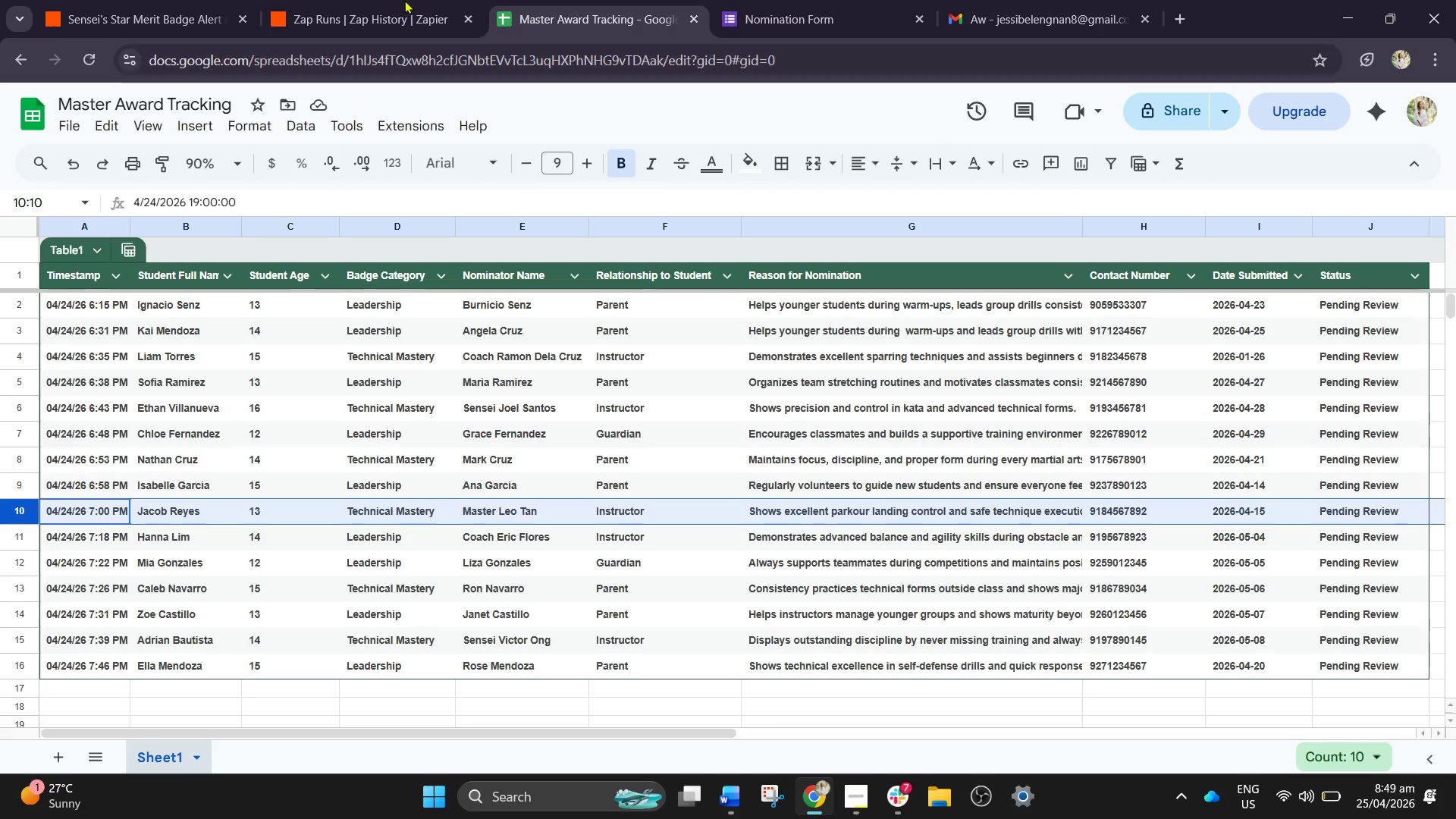 
left_click([785, 0])
 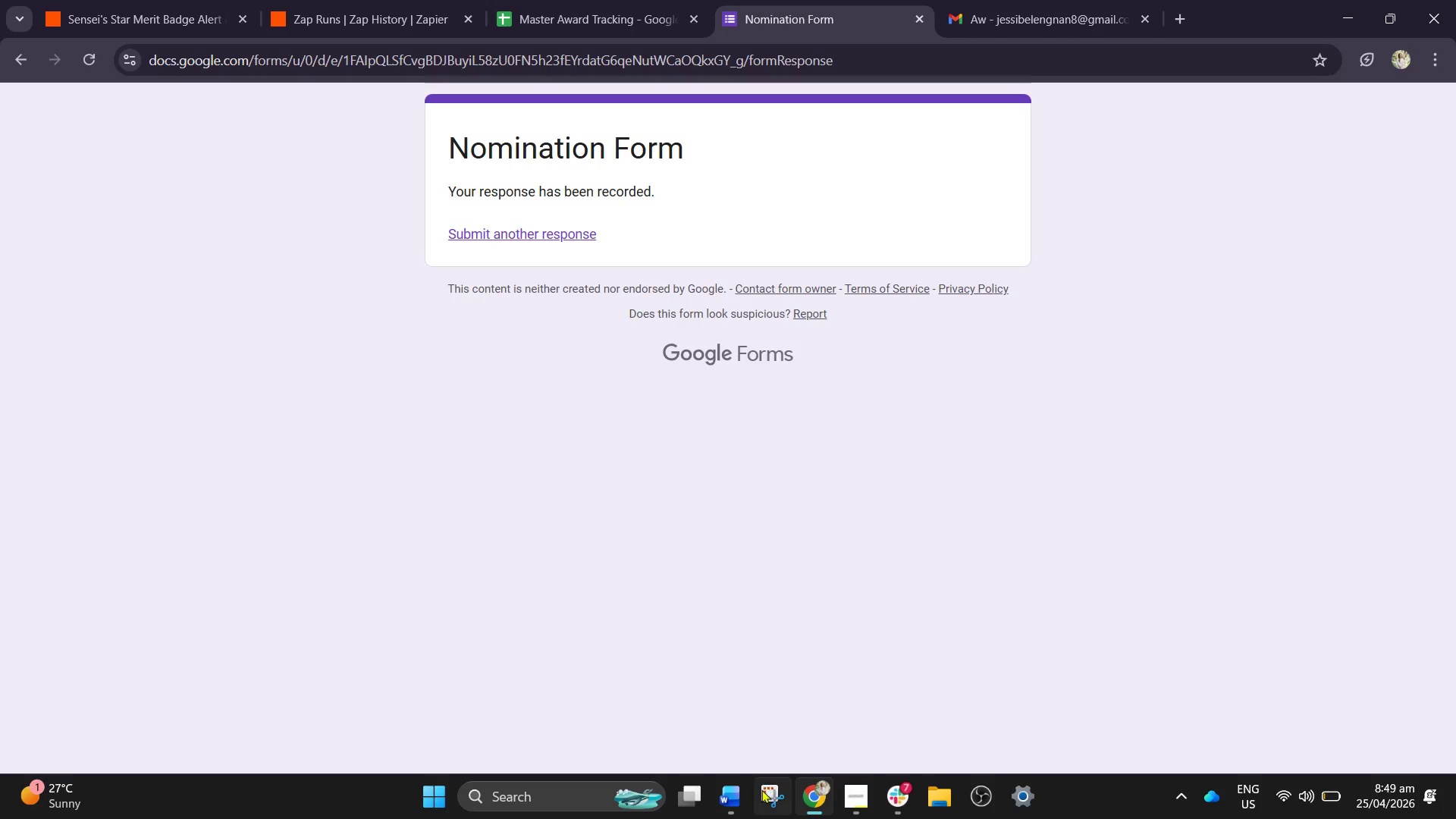 
wait(6.36)
 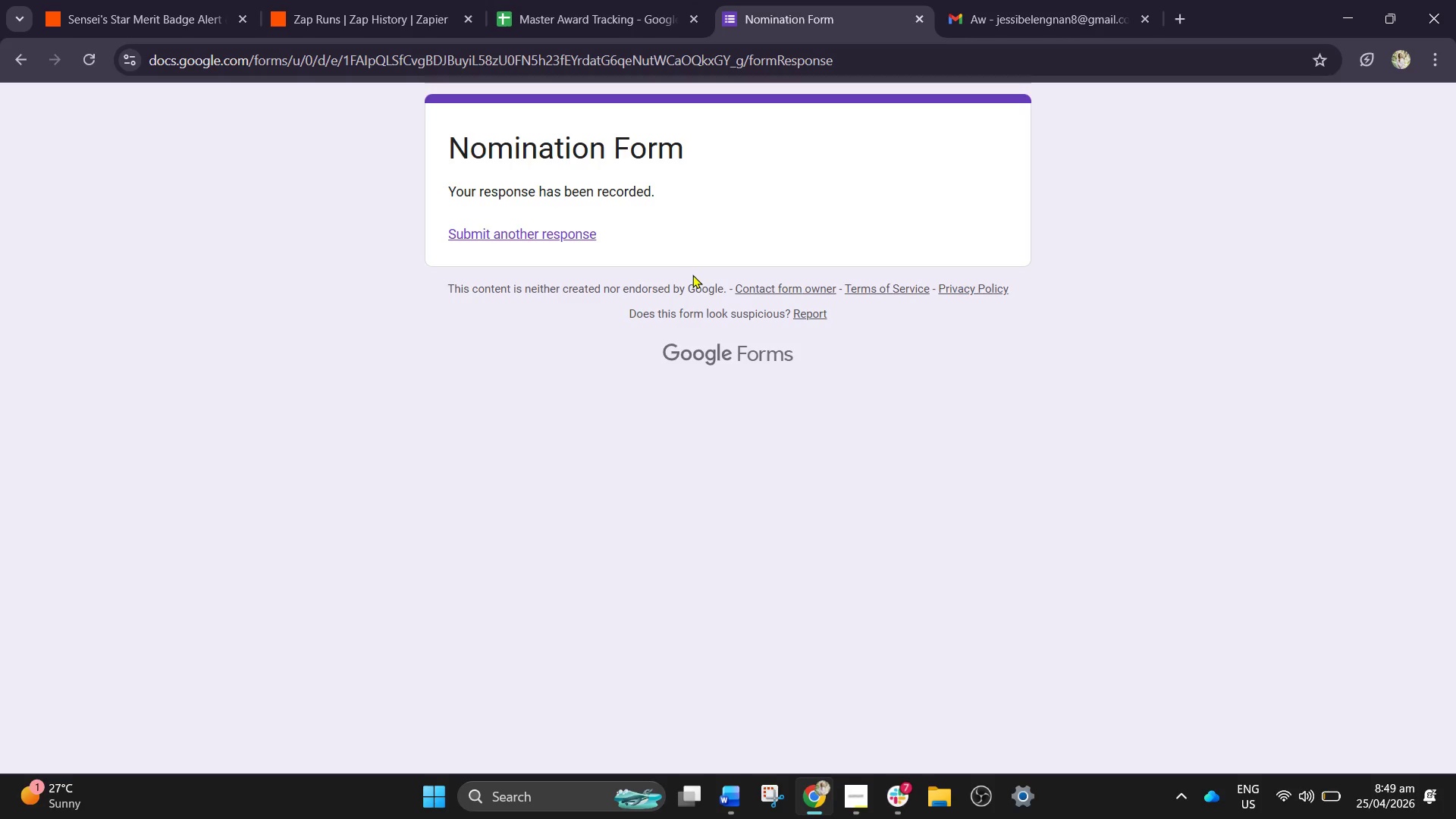 
left_click([770, 798])
 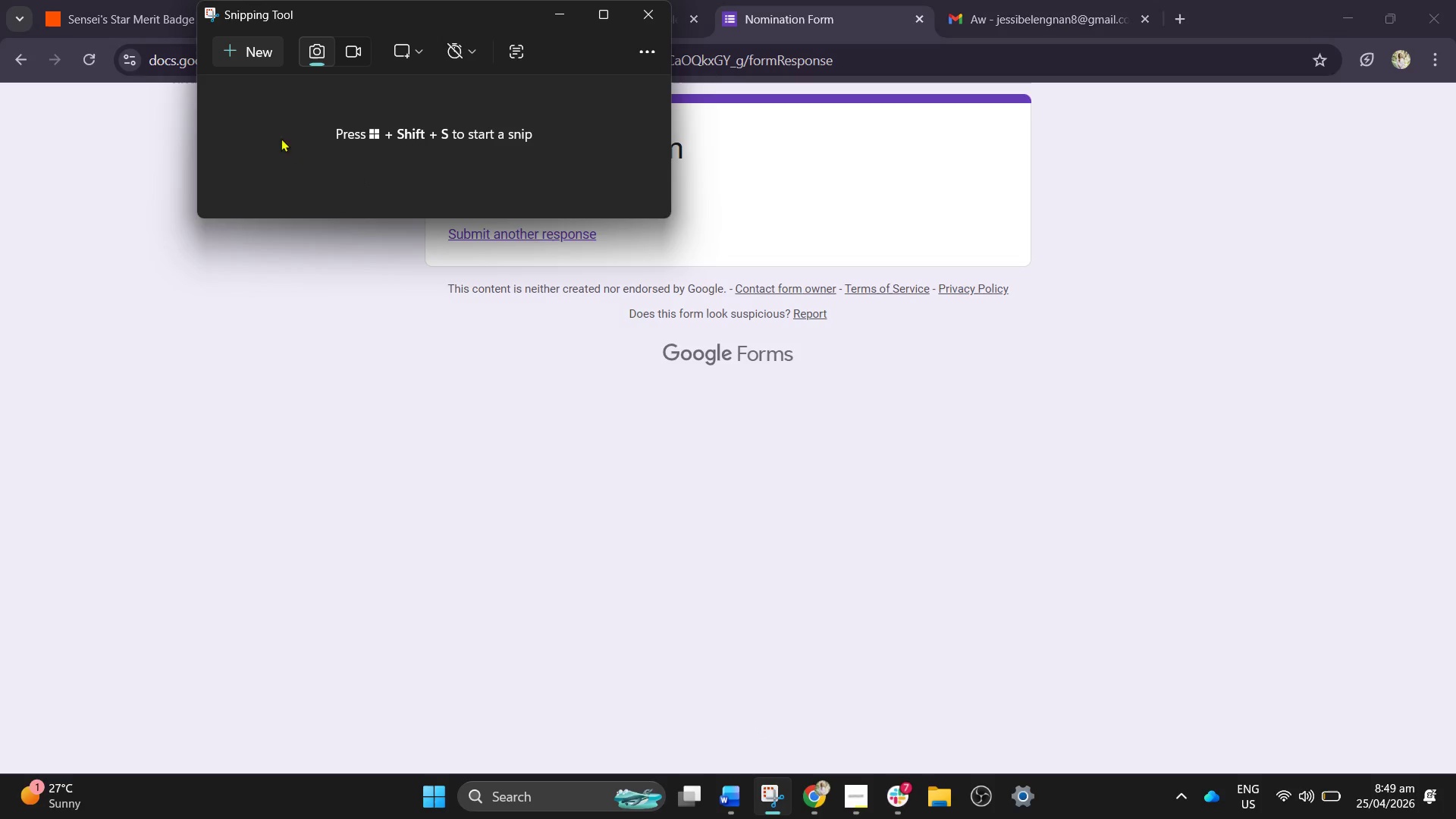 
left_click([231, 56])
 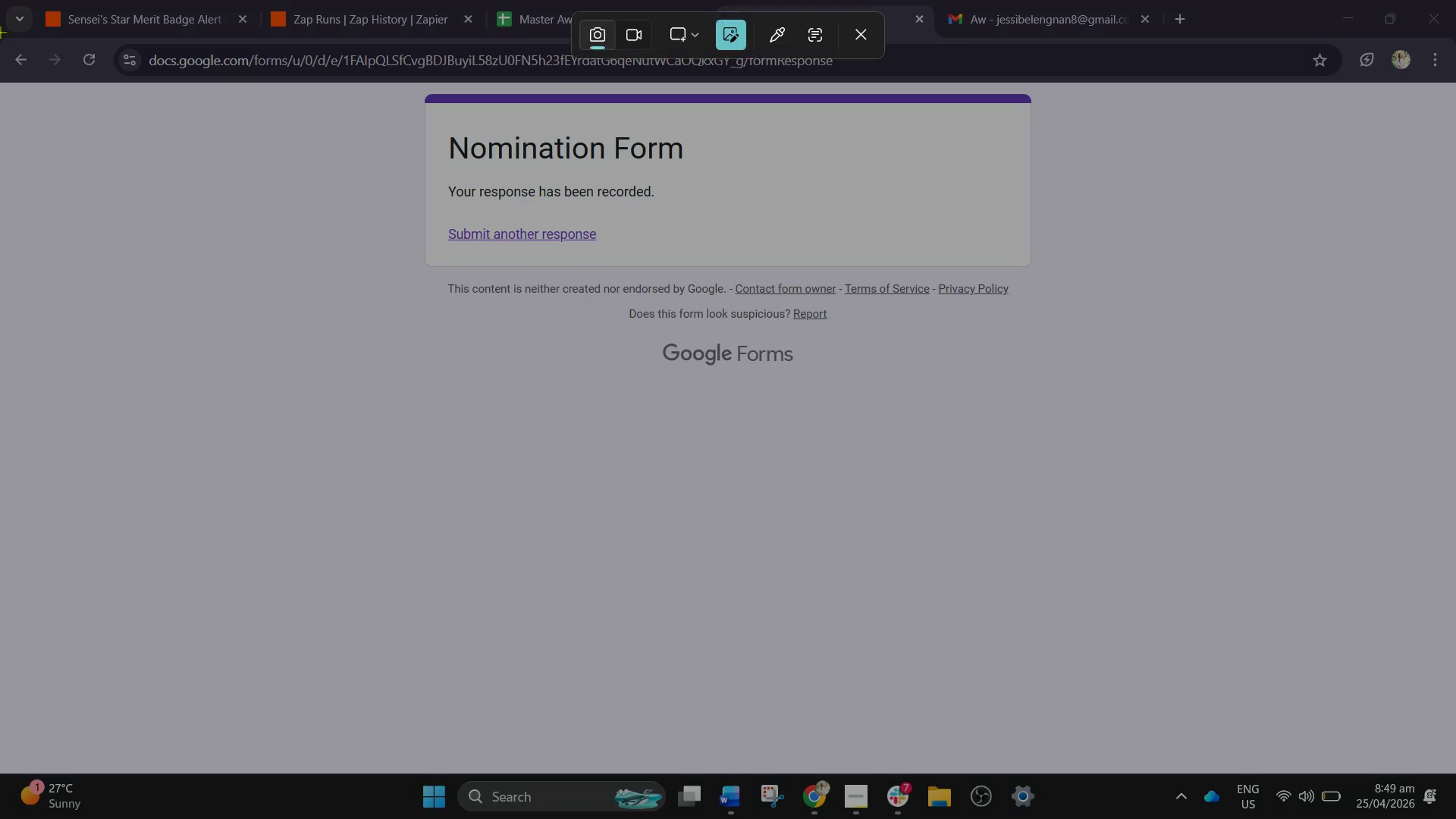 
left_click_drag(start_coordinate=[0, 38], to_coordinate=[1455, 442])
 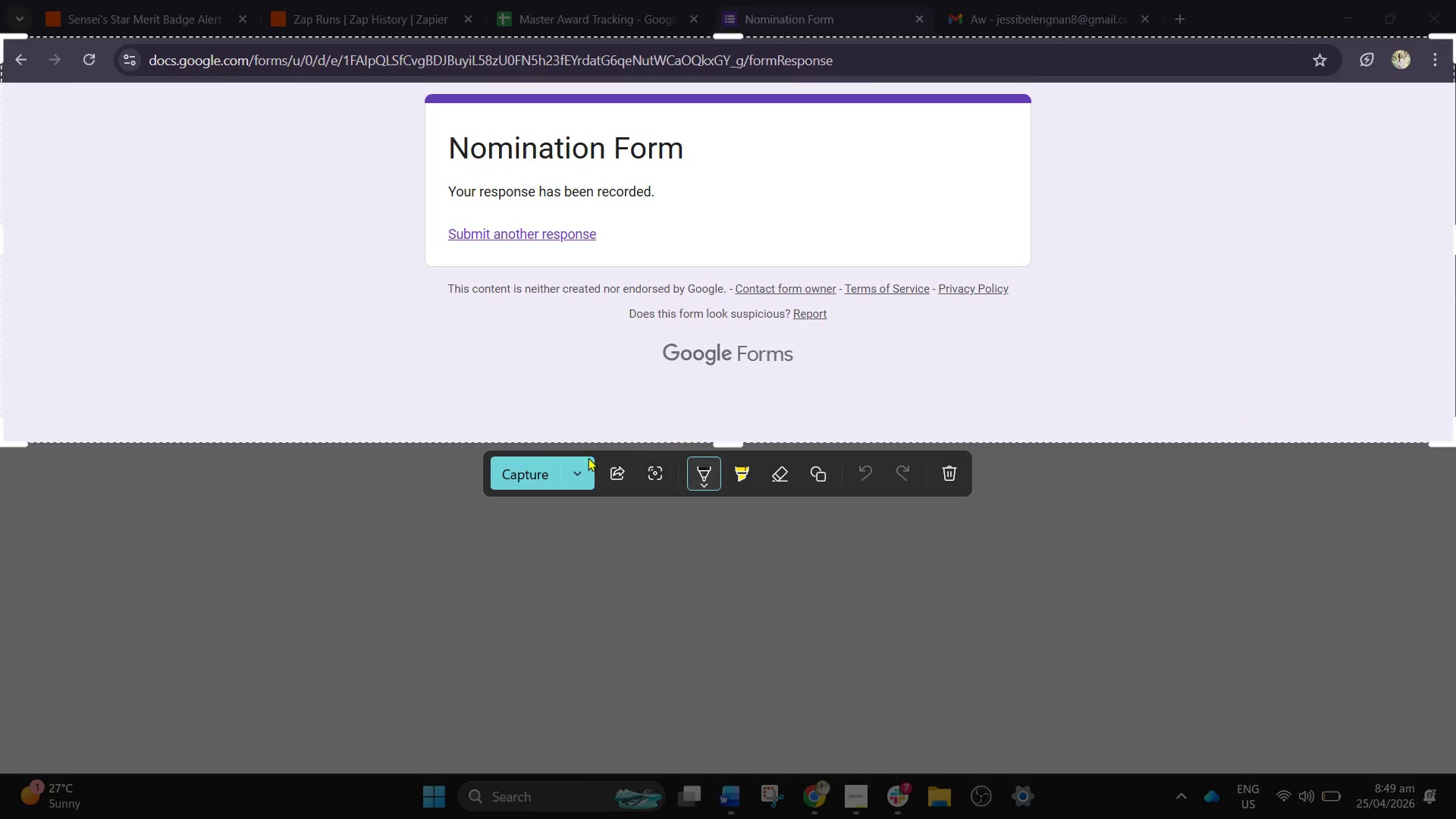 
left_click([535, 474])
 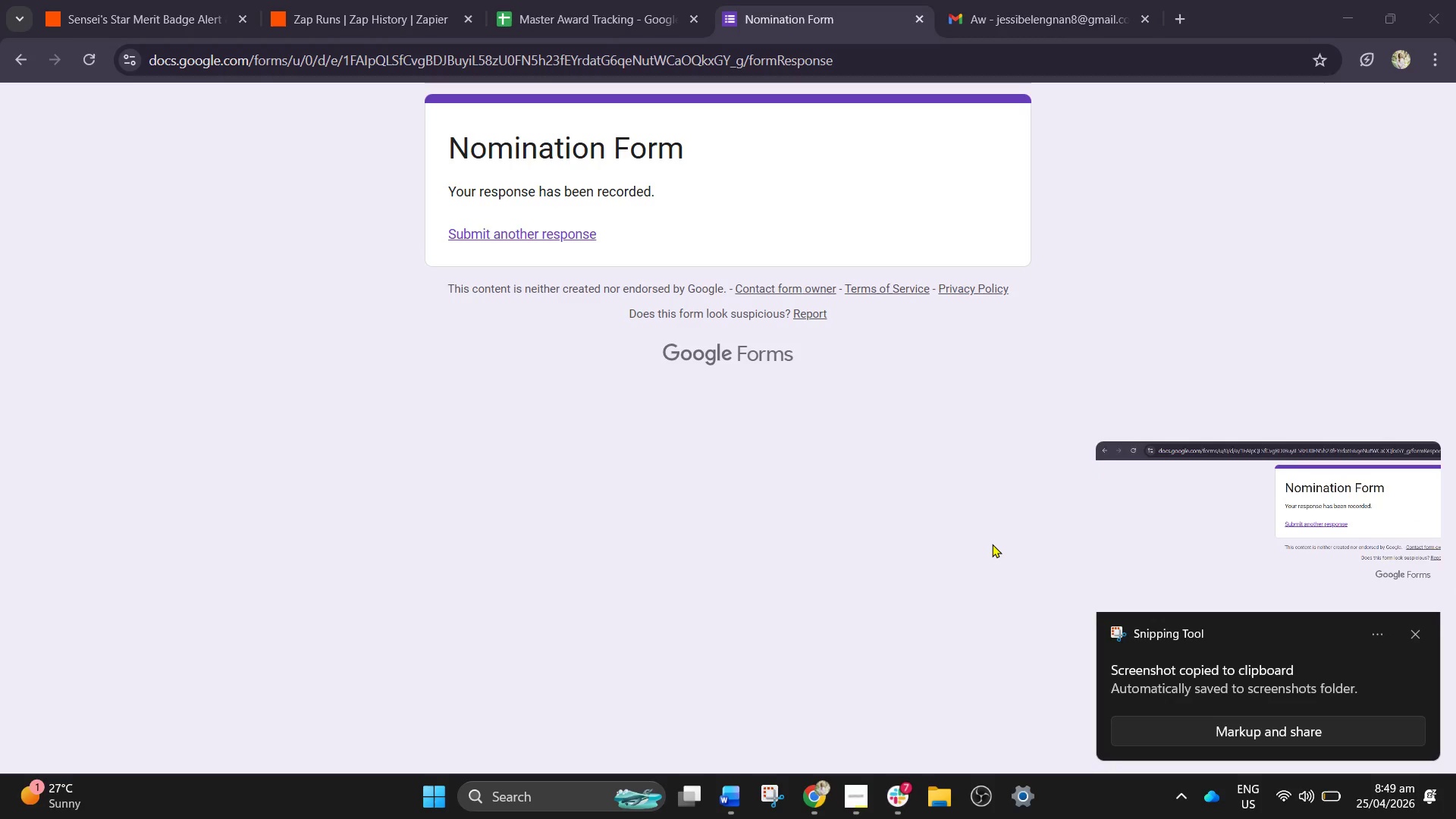 
wait(12.97)
 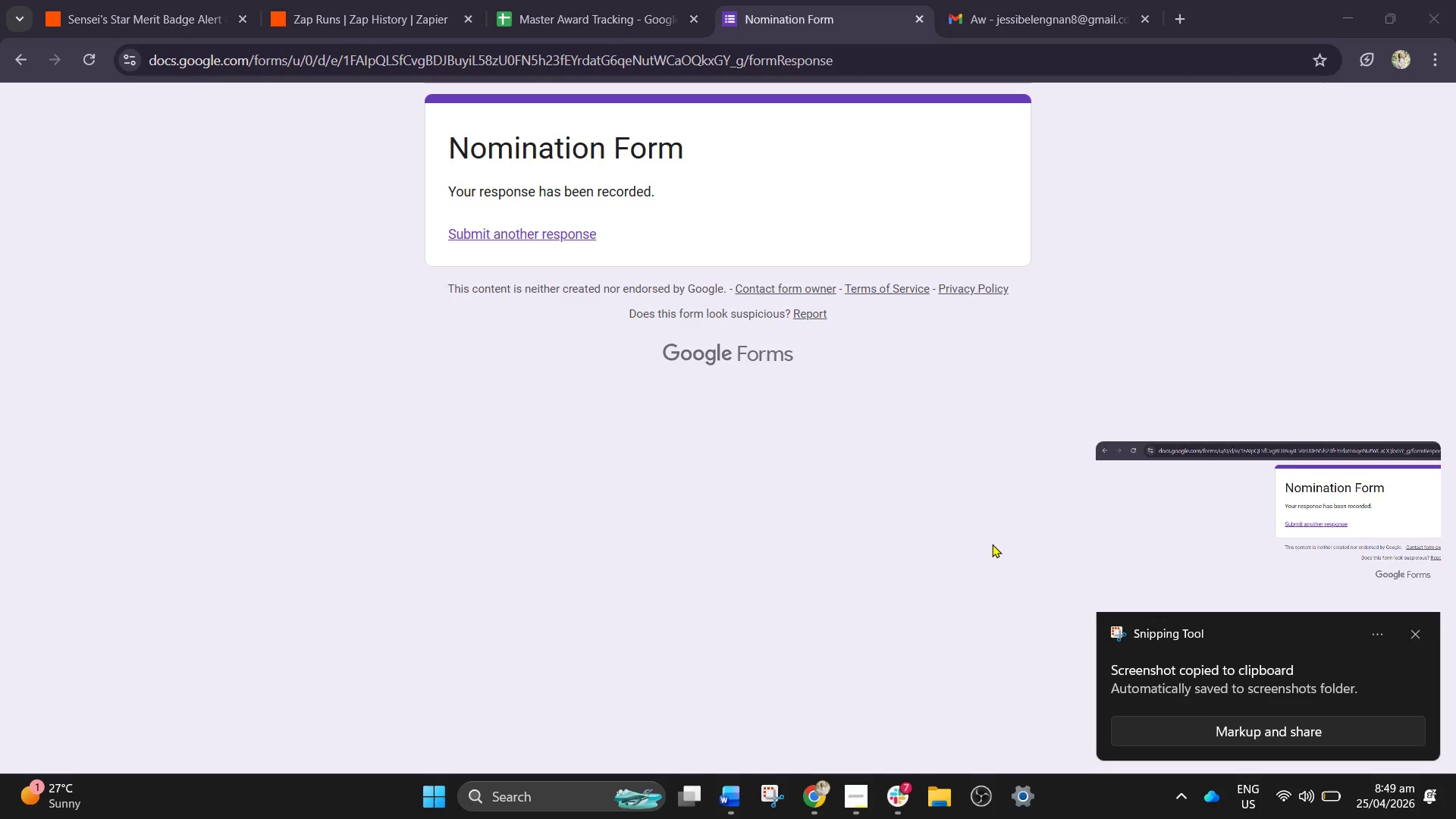 
left_click([761, 797])
 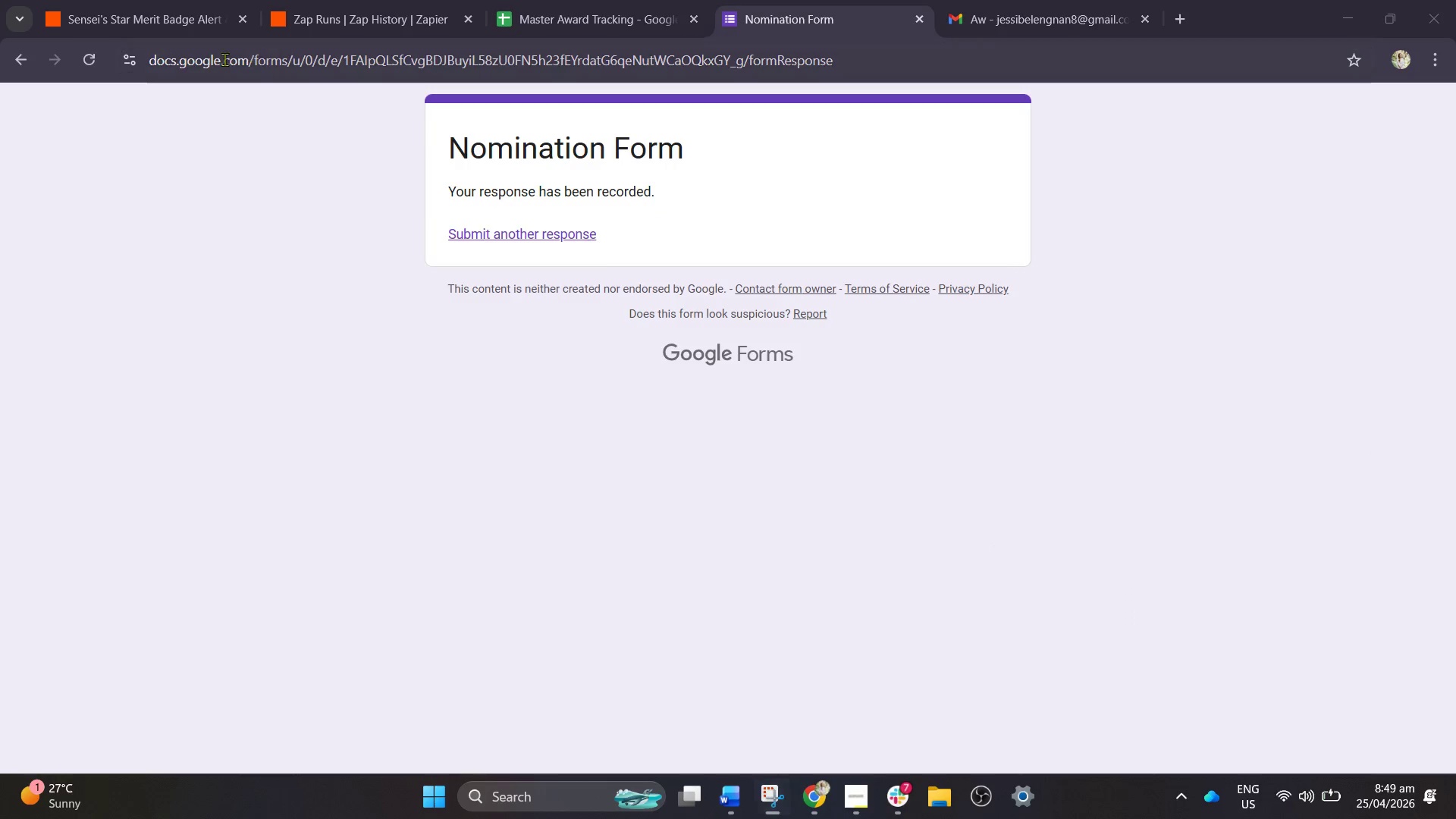 
left_click_drag(start_coordinate=[0, 33], to_coordinate=[1455, 490])
 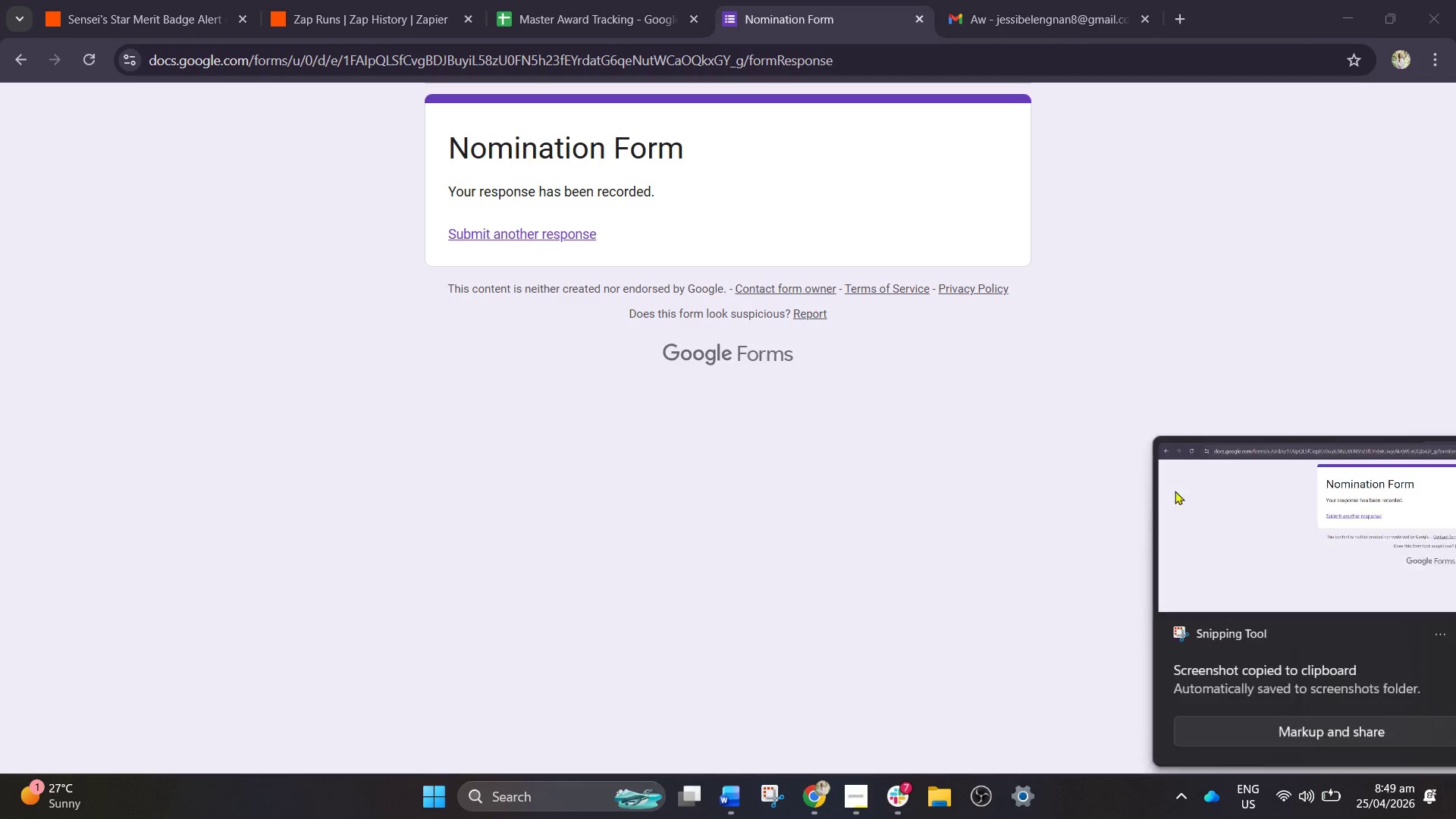 
left_click([1272, 728])
 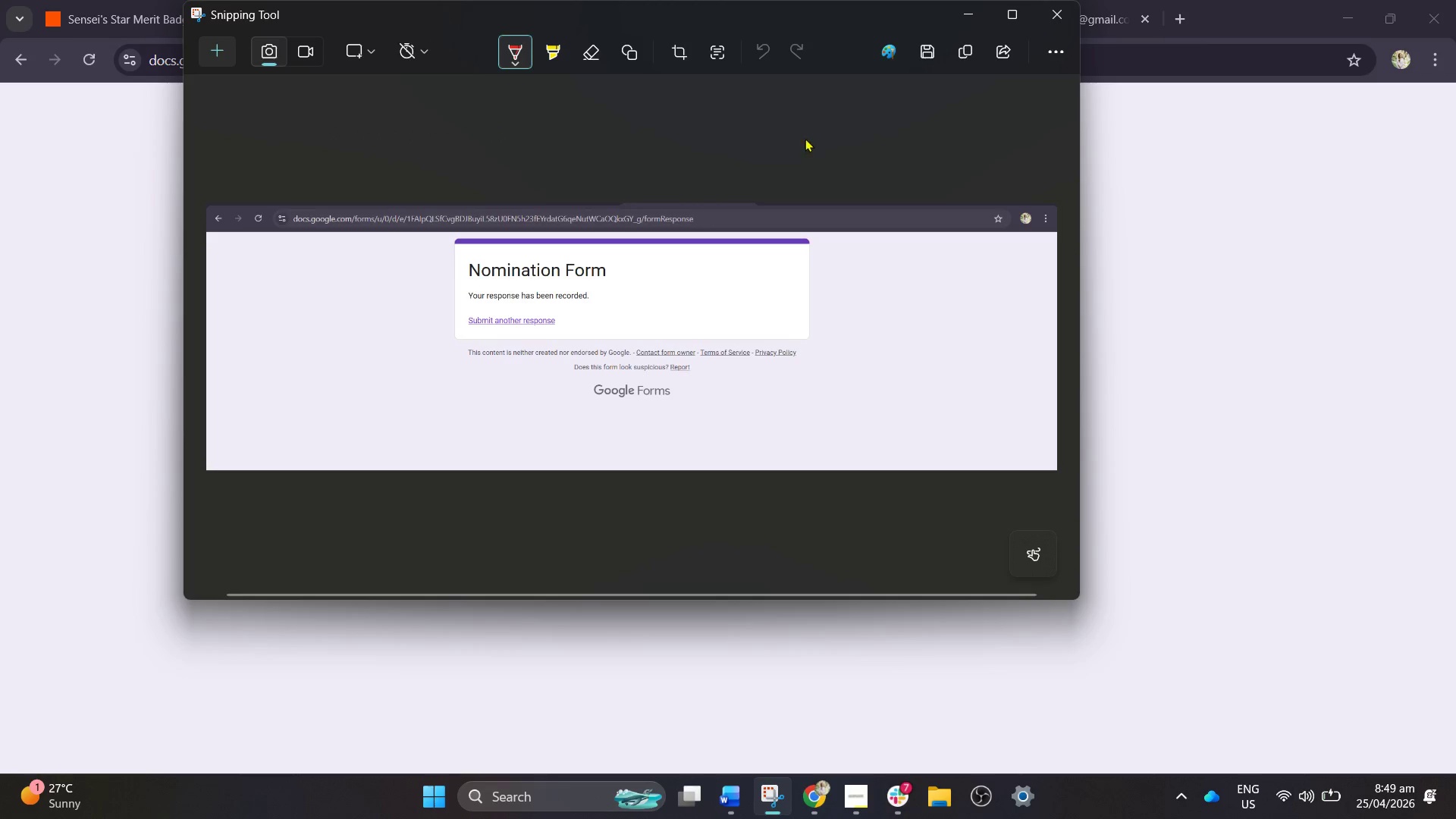 
wait(5.42)
 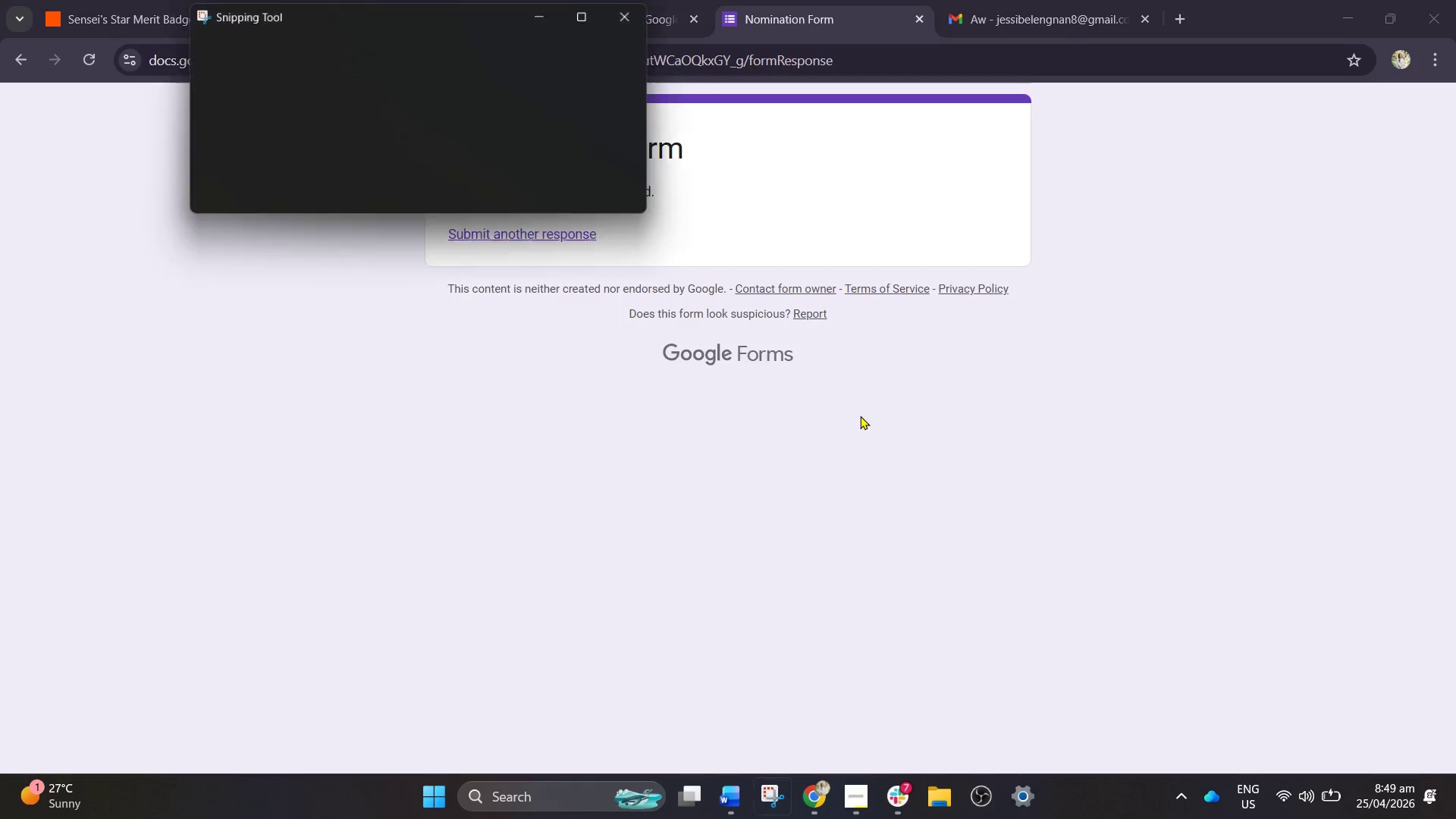 
left_click([676, 365])
 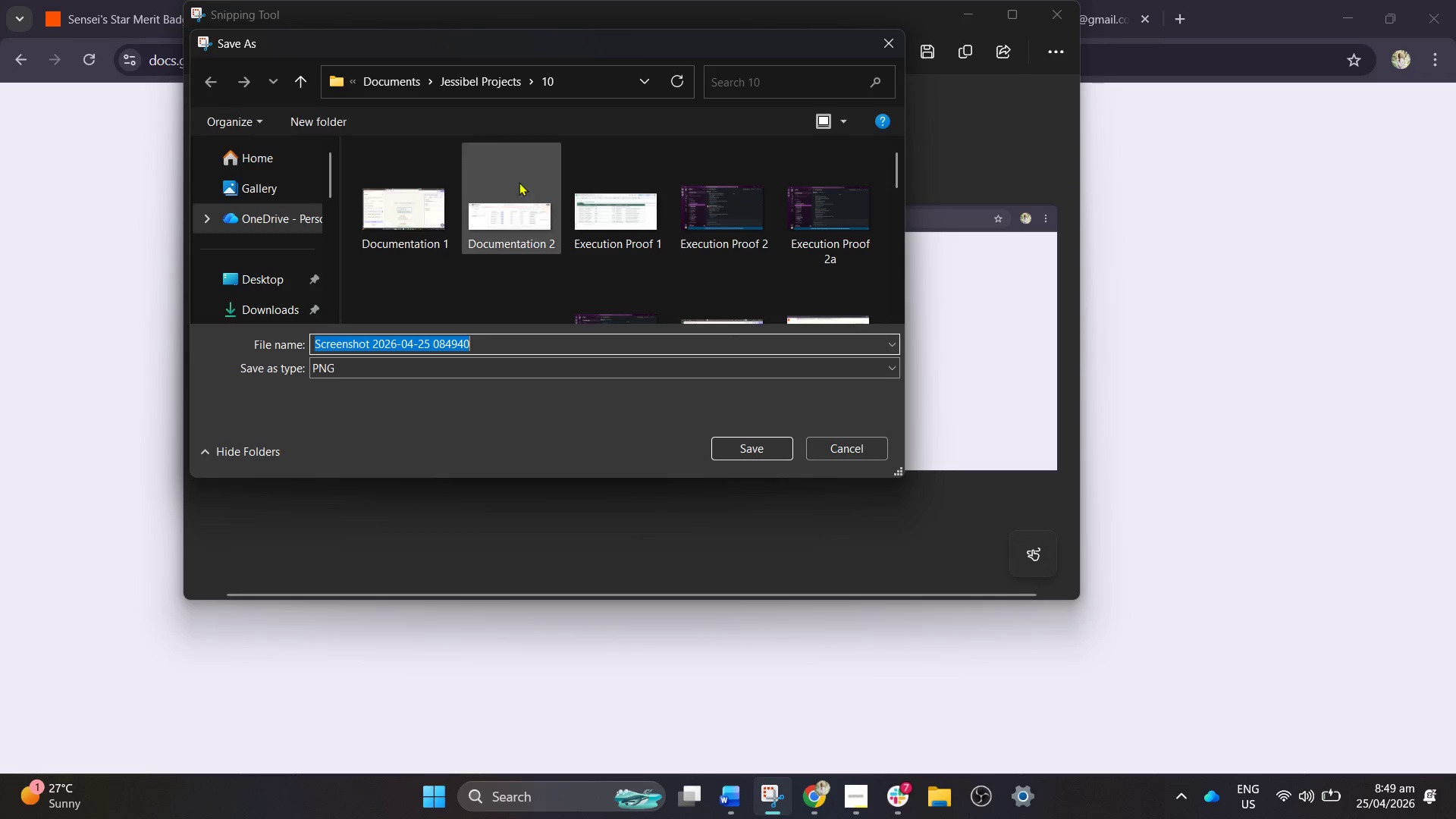 
left_click([482, 77])
 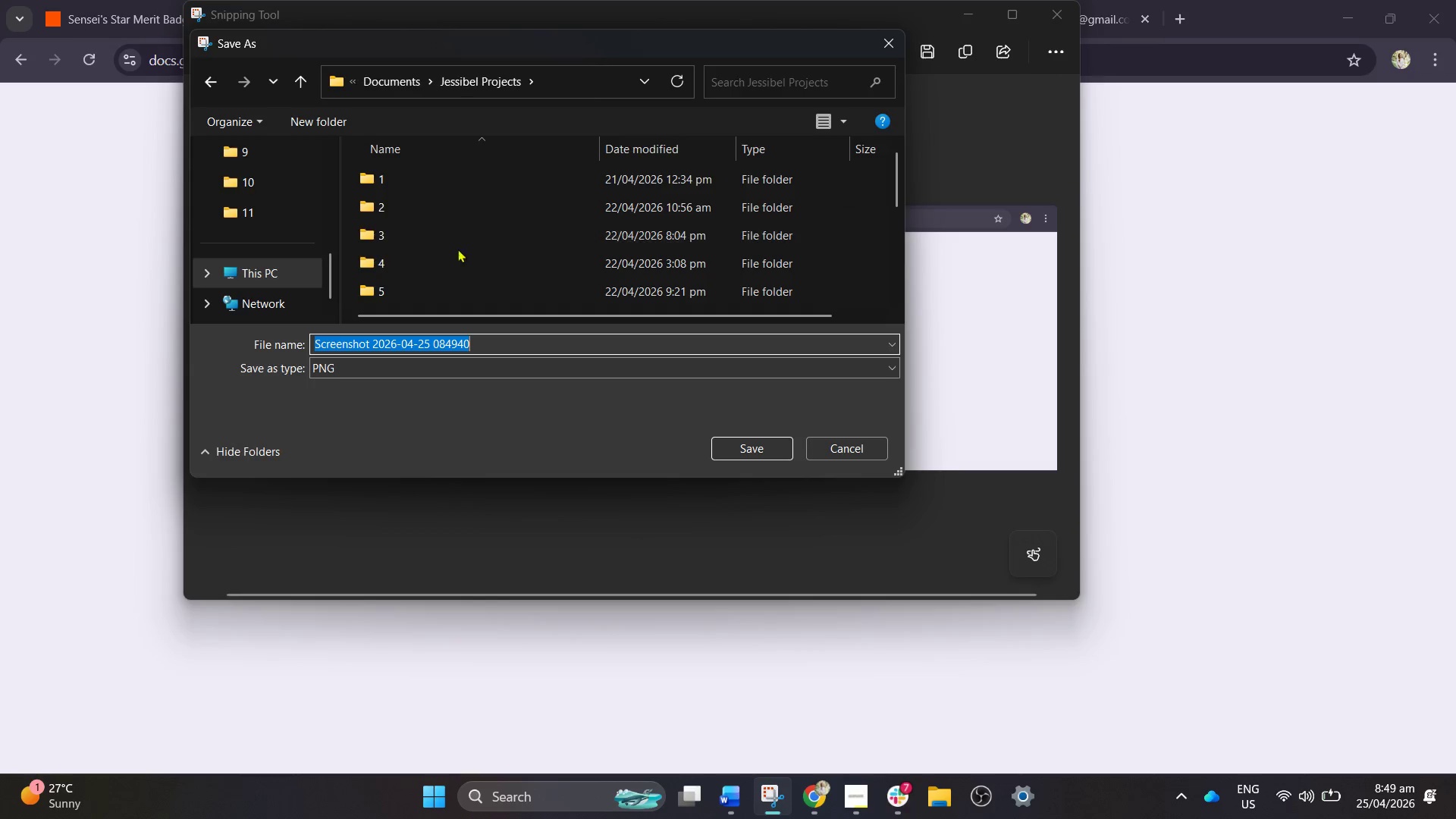 
scroll: coordinate [452, 263], scroll_direction: down, amount: 3.0
 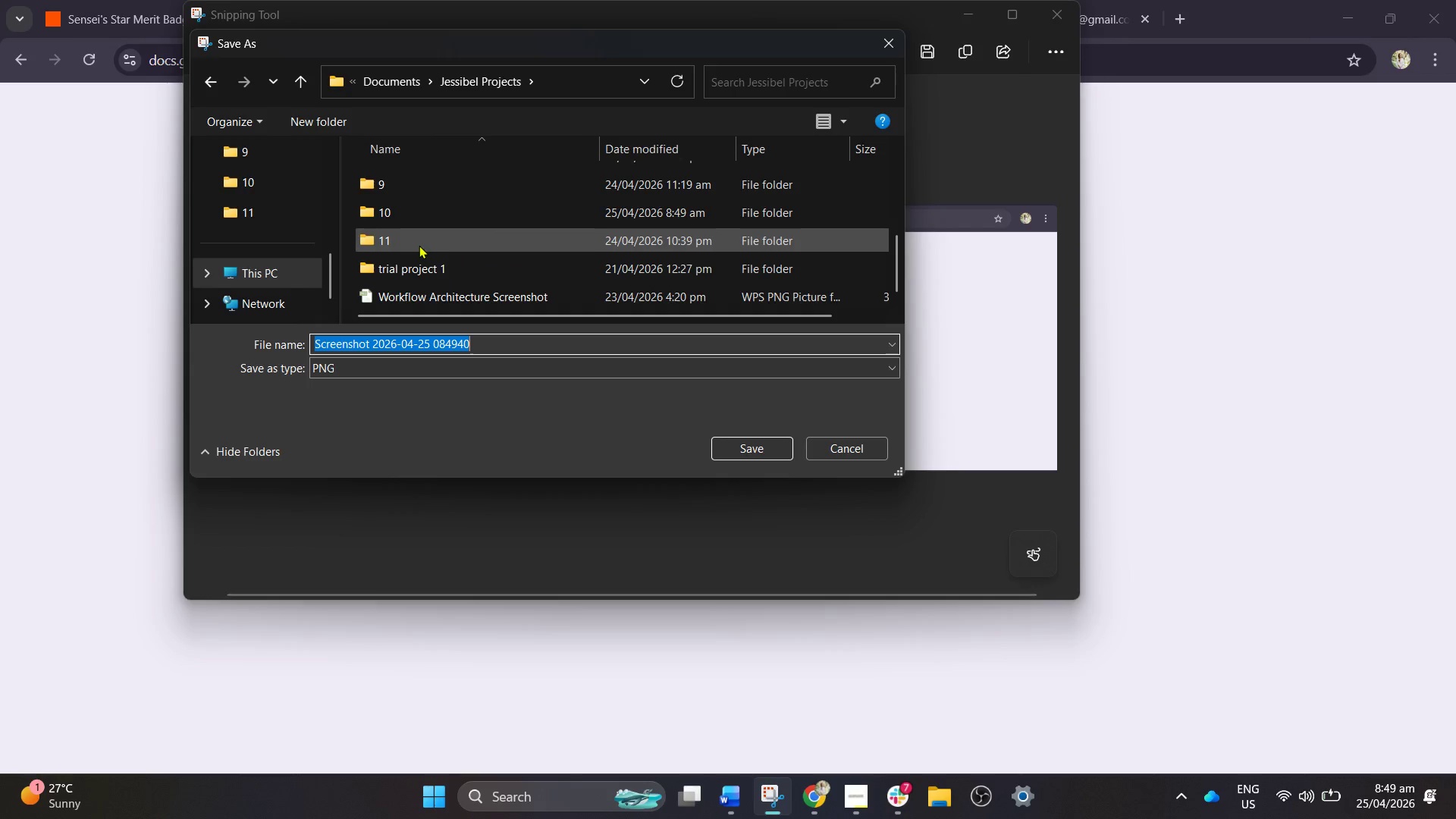 
double_click([419, 245])
 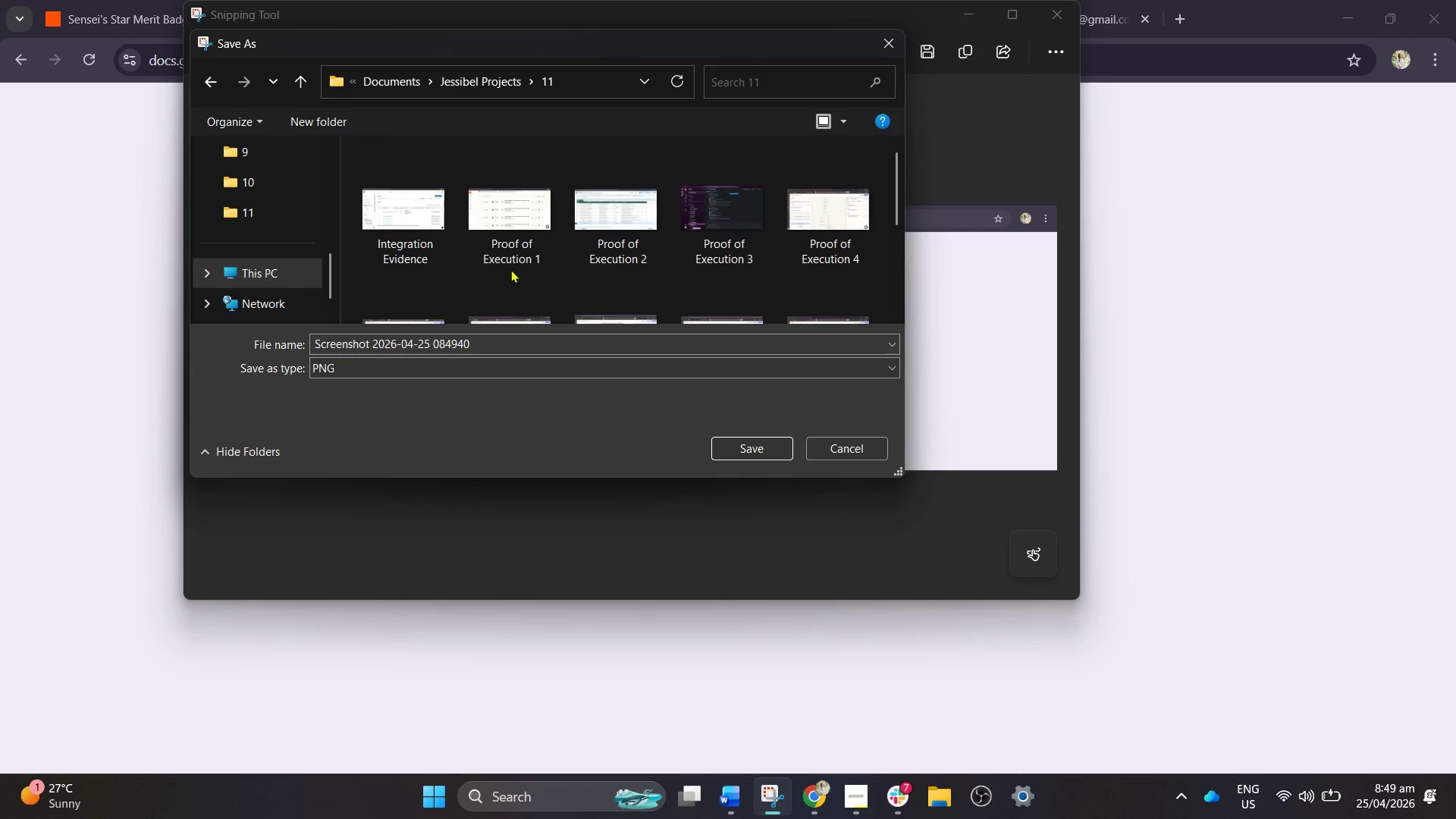 
scroll: coordinate [514, 271], scroll_direction: down, amount: 3.0
 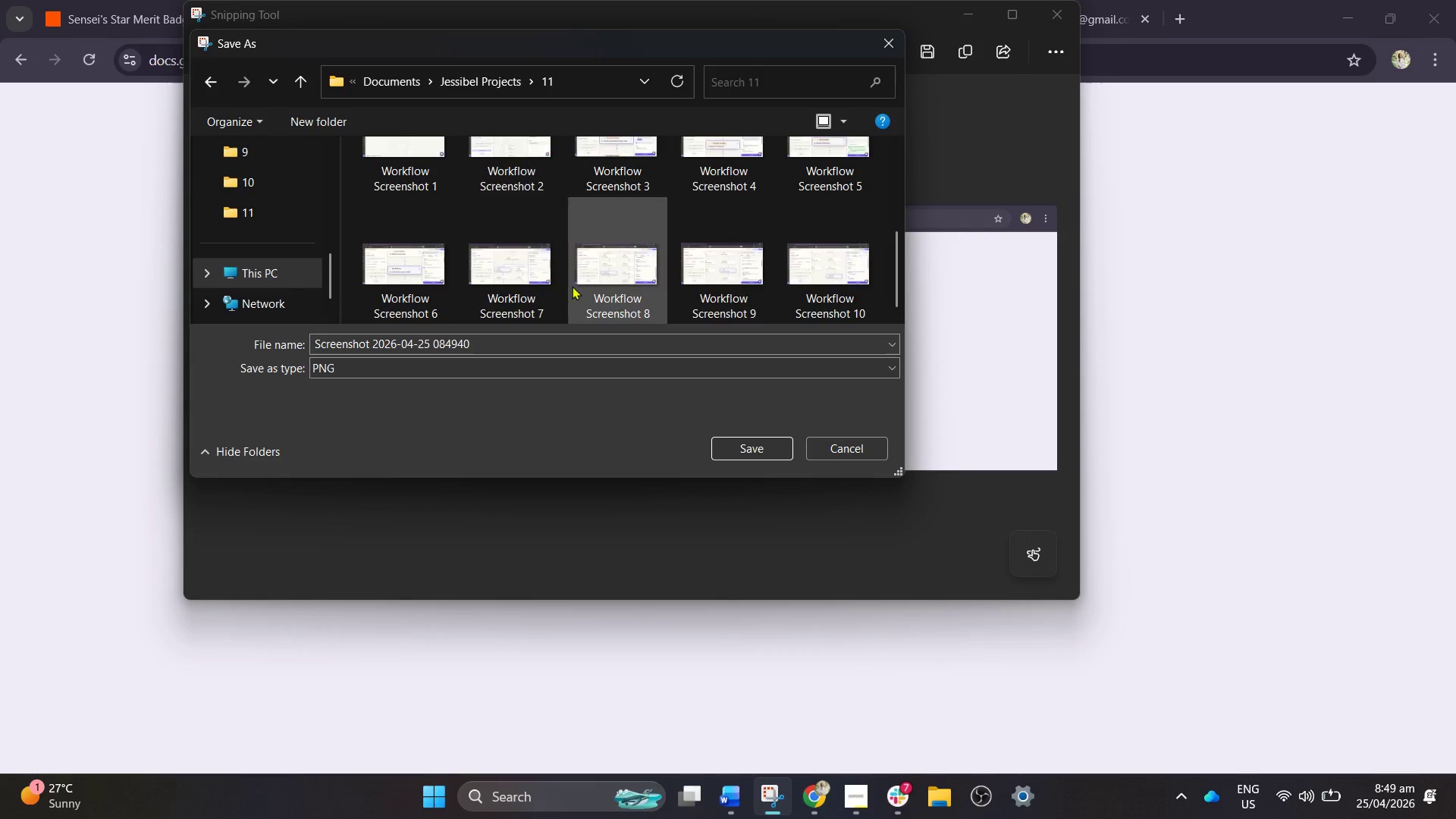 
scroll: coordinate [559, 278], scroll_direction: up, amount: 2.0
 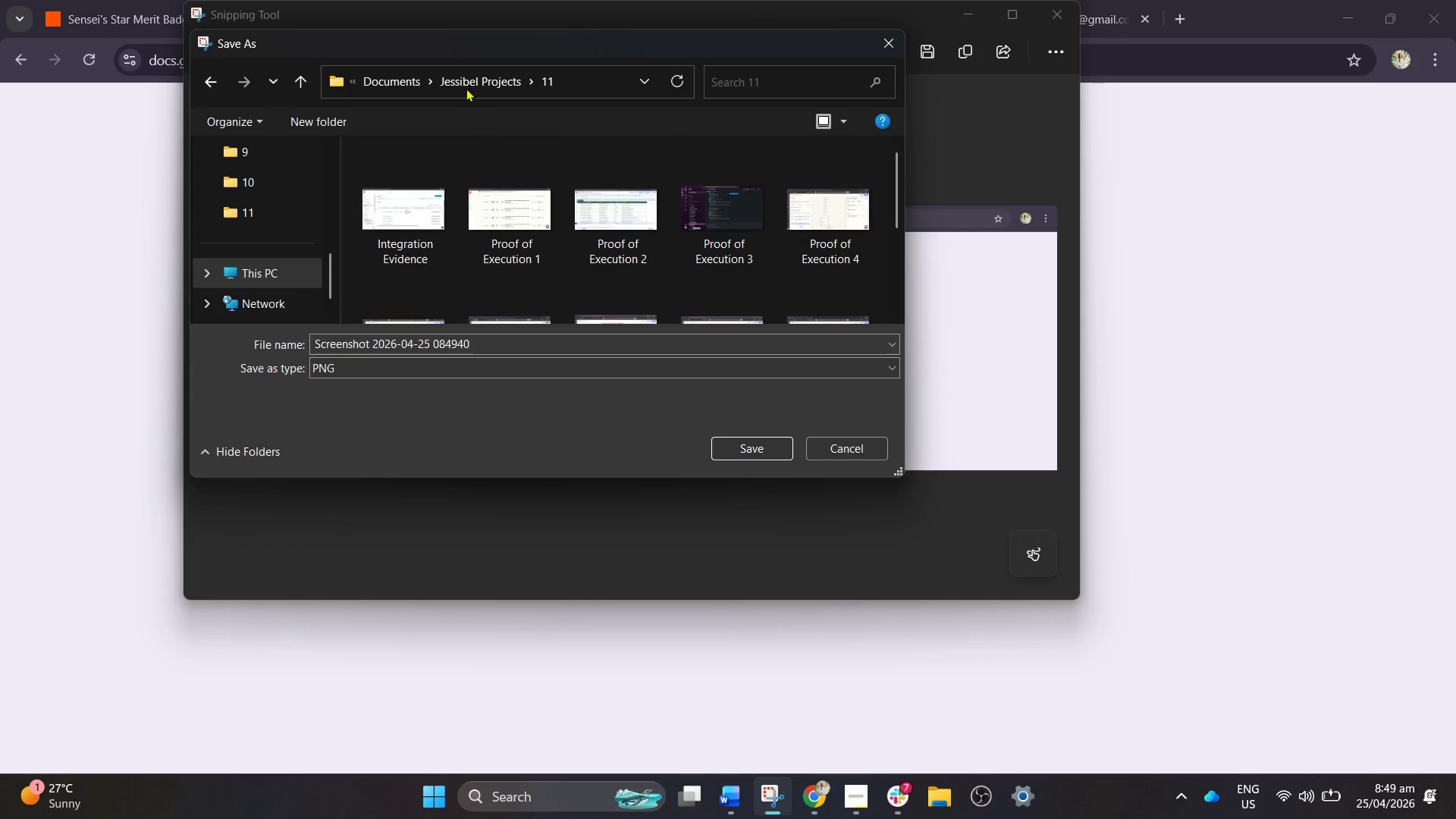 
left_click([465, 83])
 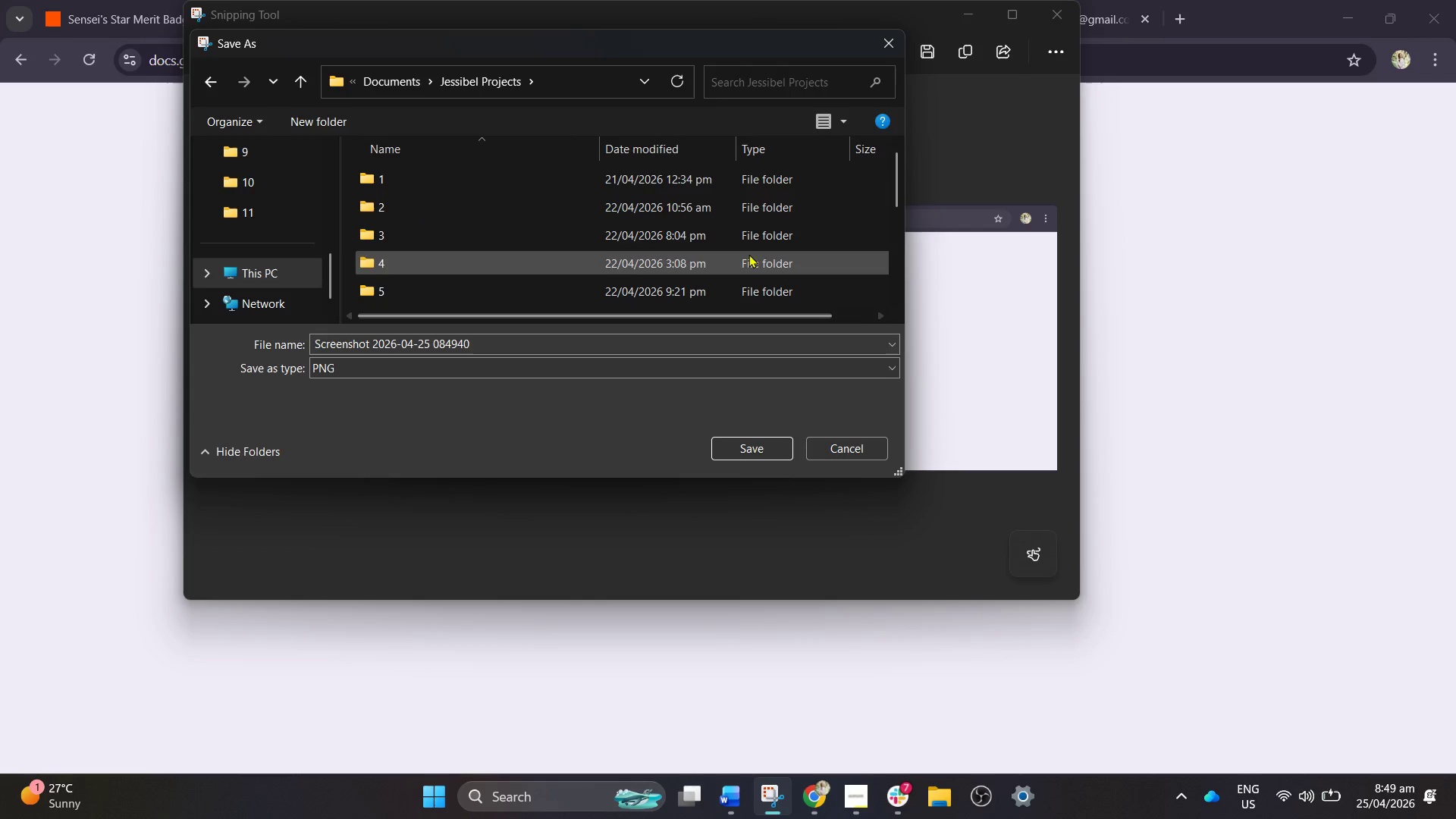 
right_click([568, 237])
 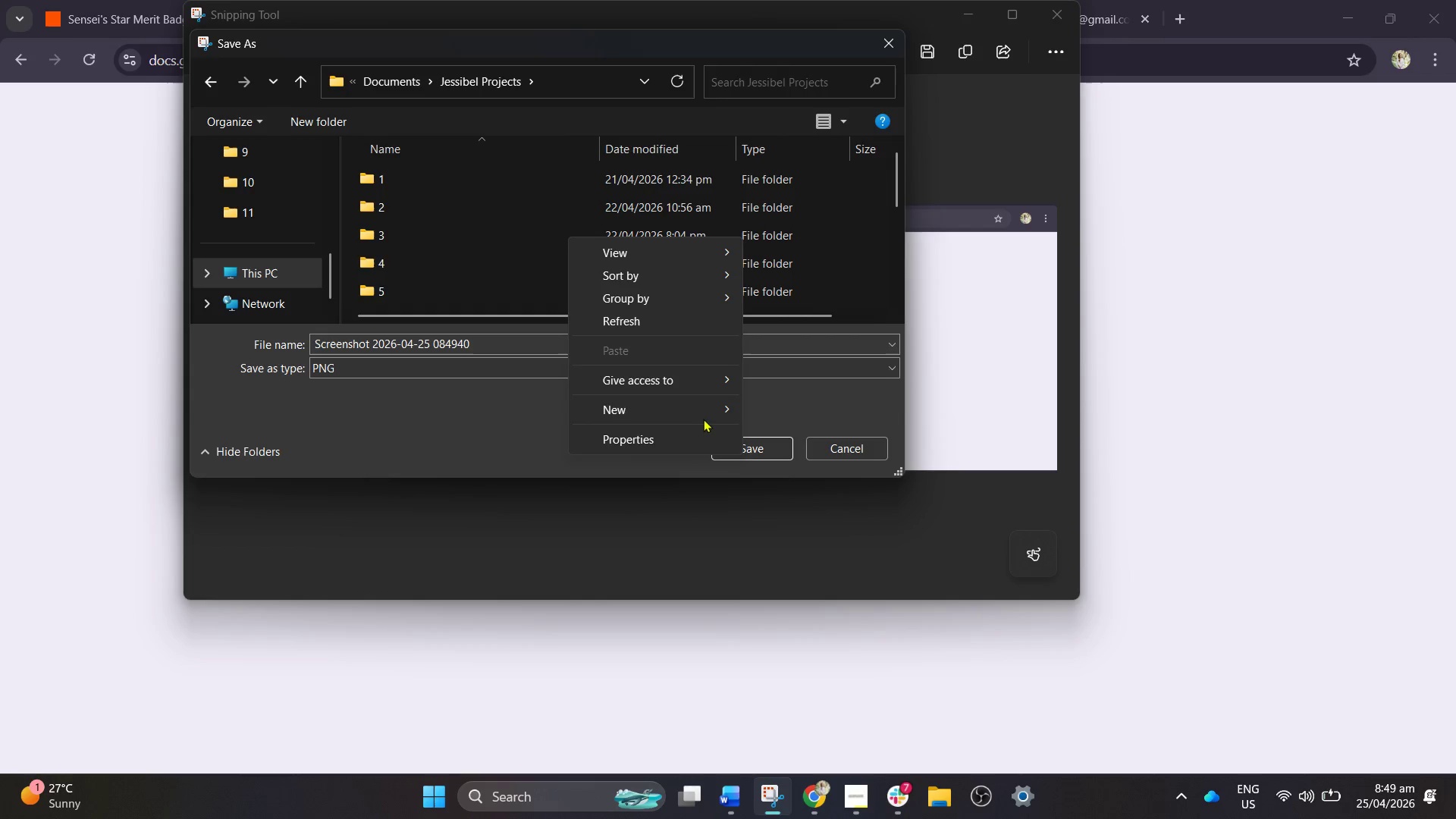 
left_click([702, 413])
 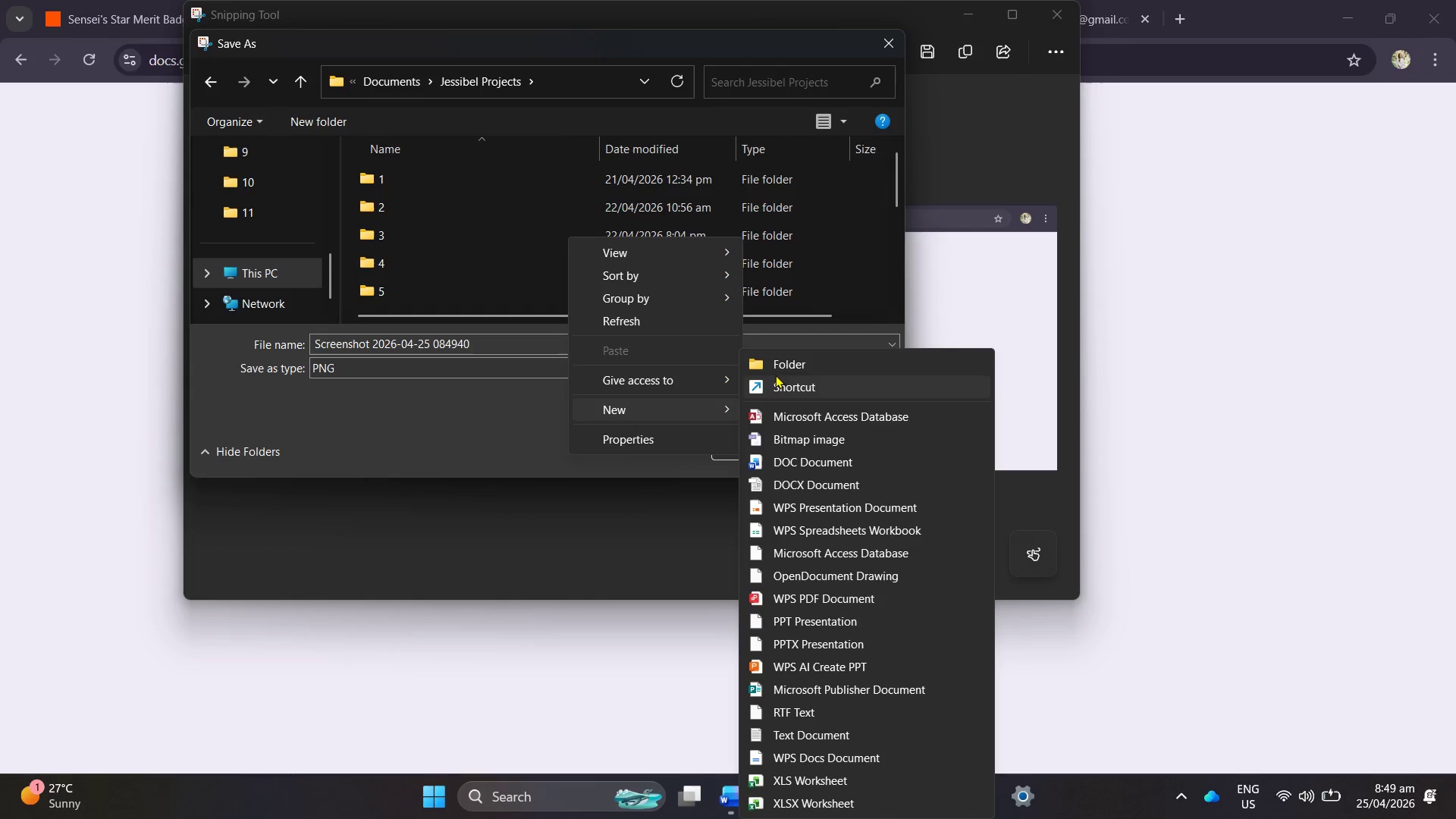 
left_click([780, 366])
 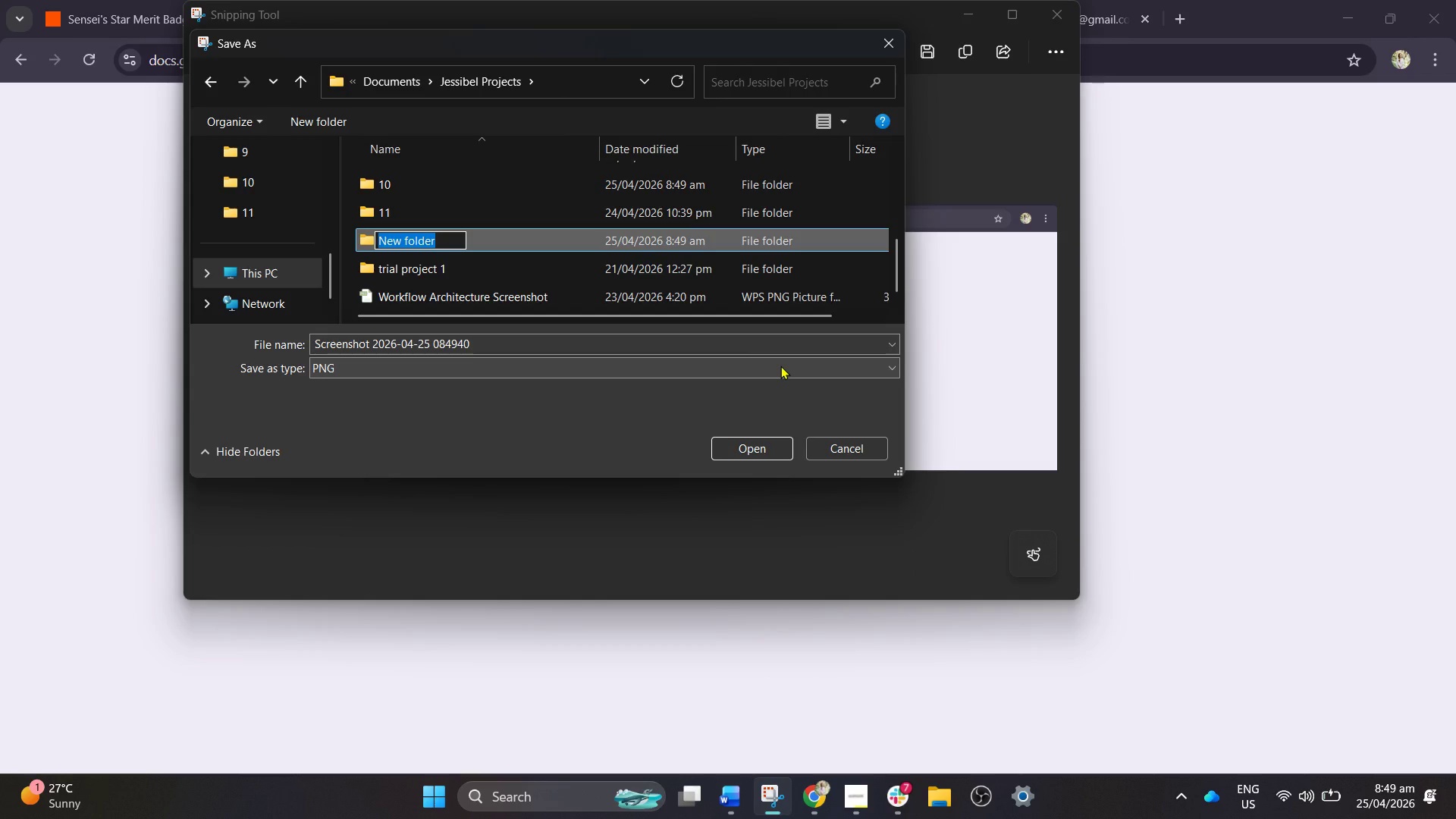 
type(12)
 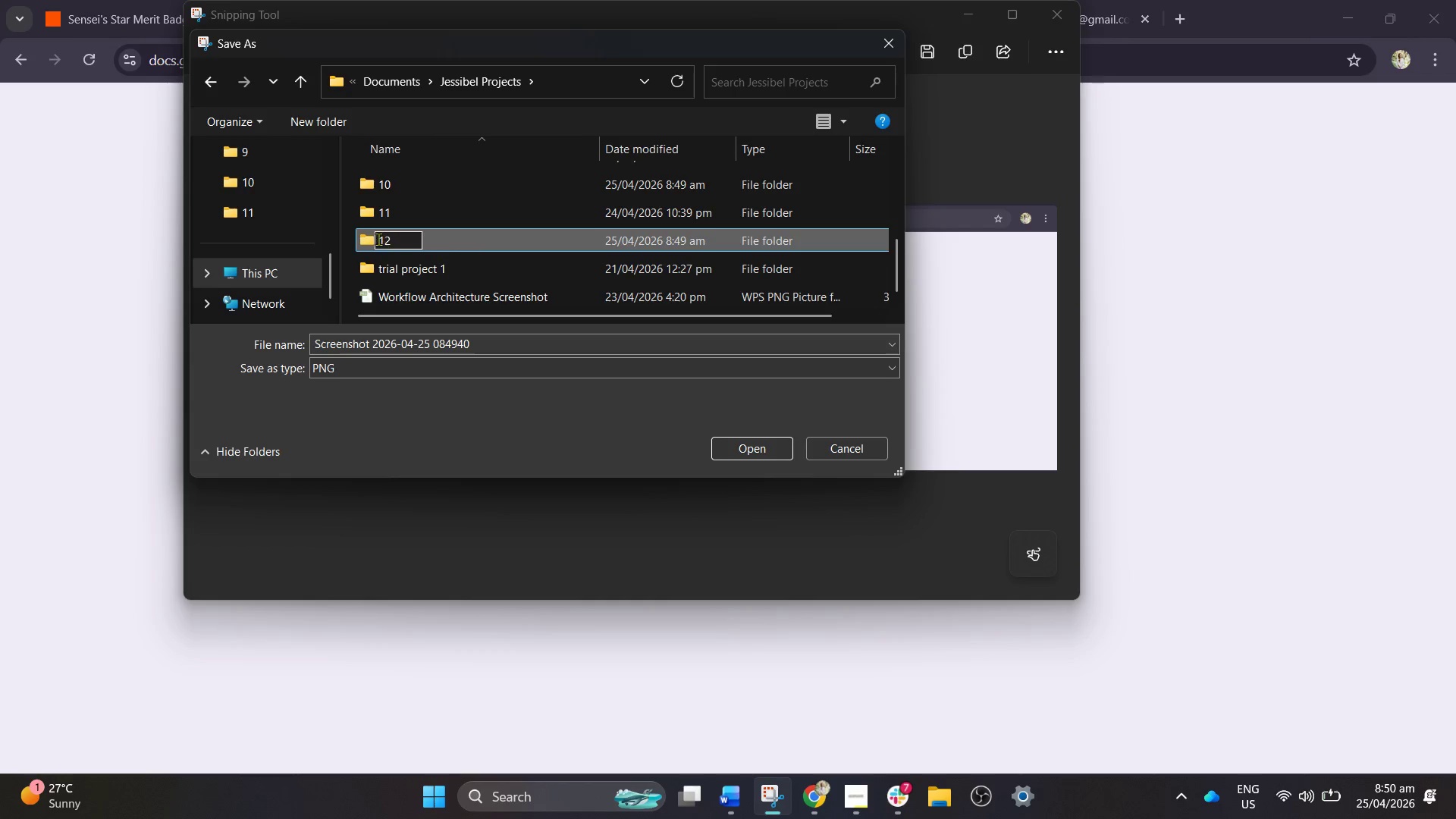 
left_click([372, 236])
 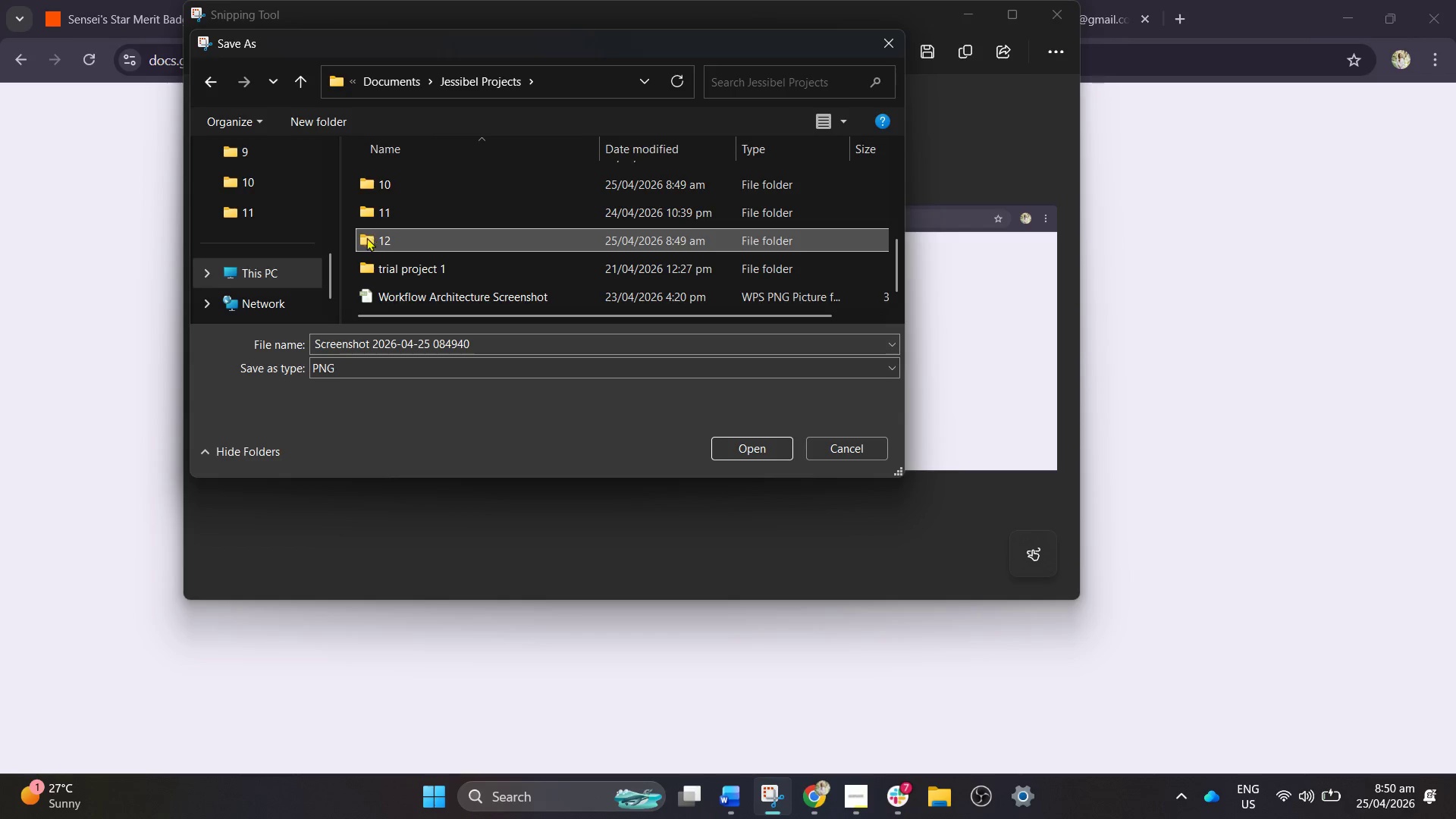 
left_click([364, 239])
 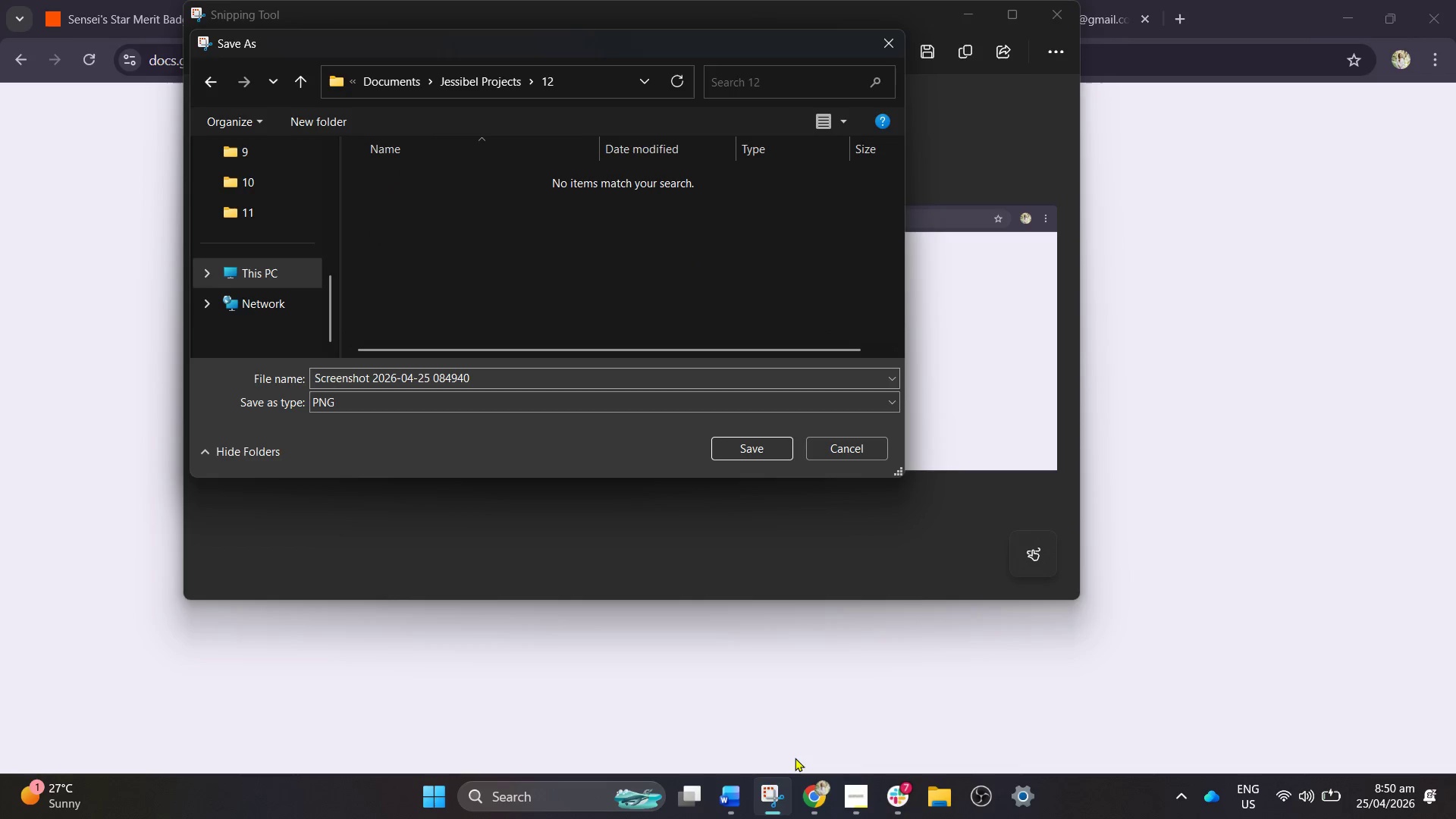 
left_click([737, 795])
 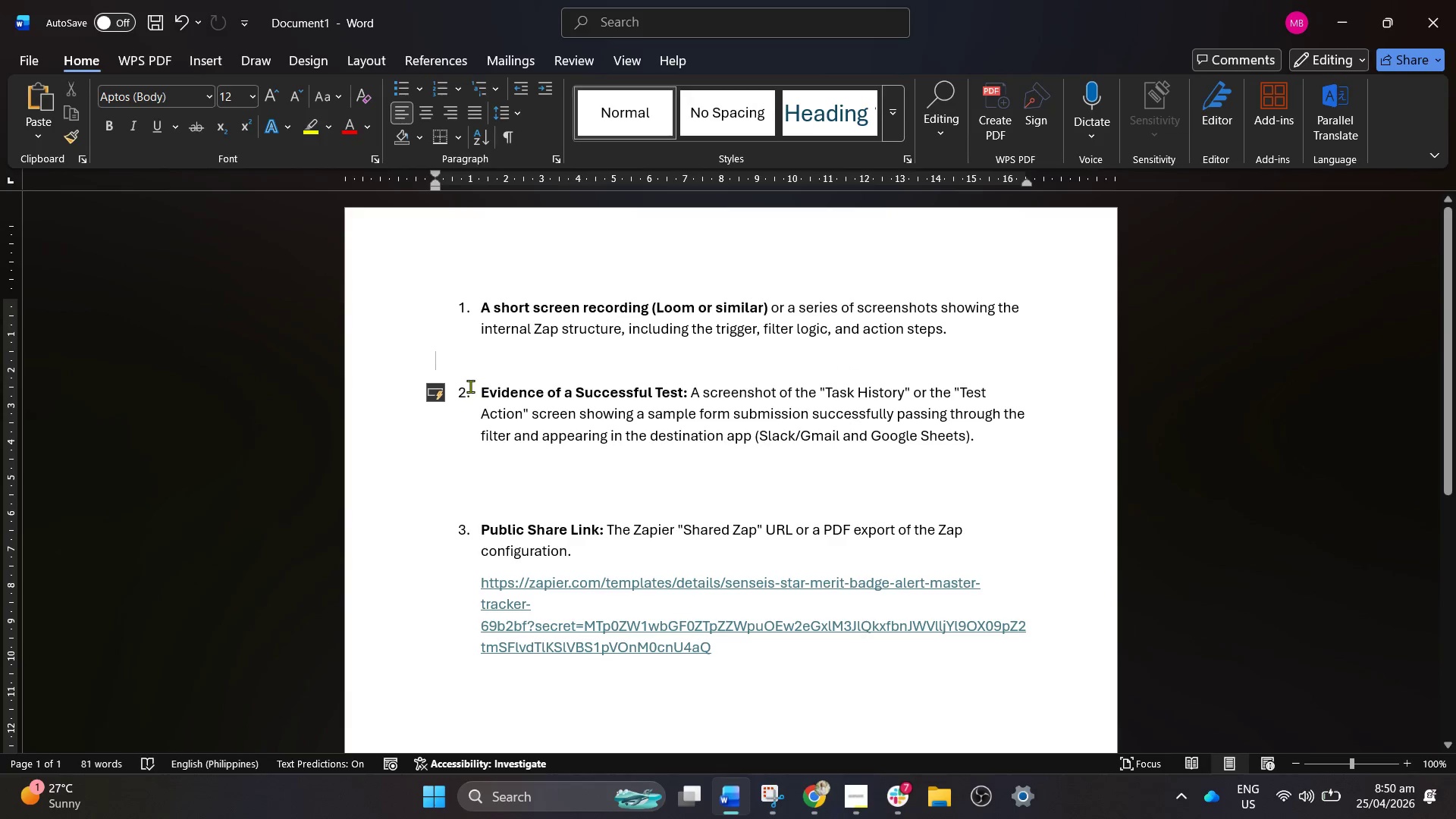 
left_click_drag(start_coordinate=[473, 386], to_coordinate=[673, 397])
 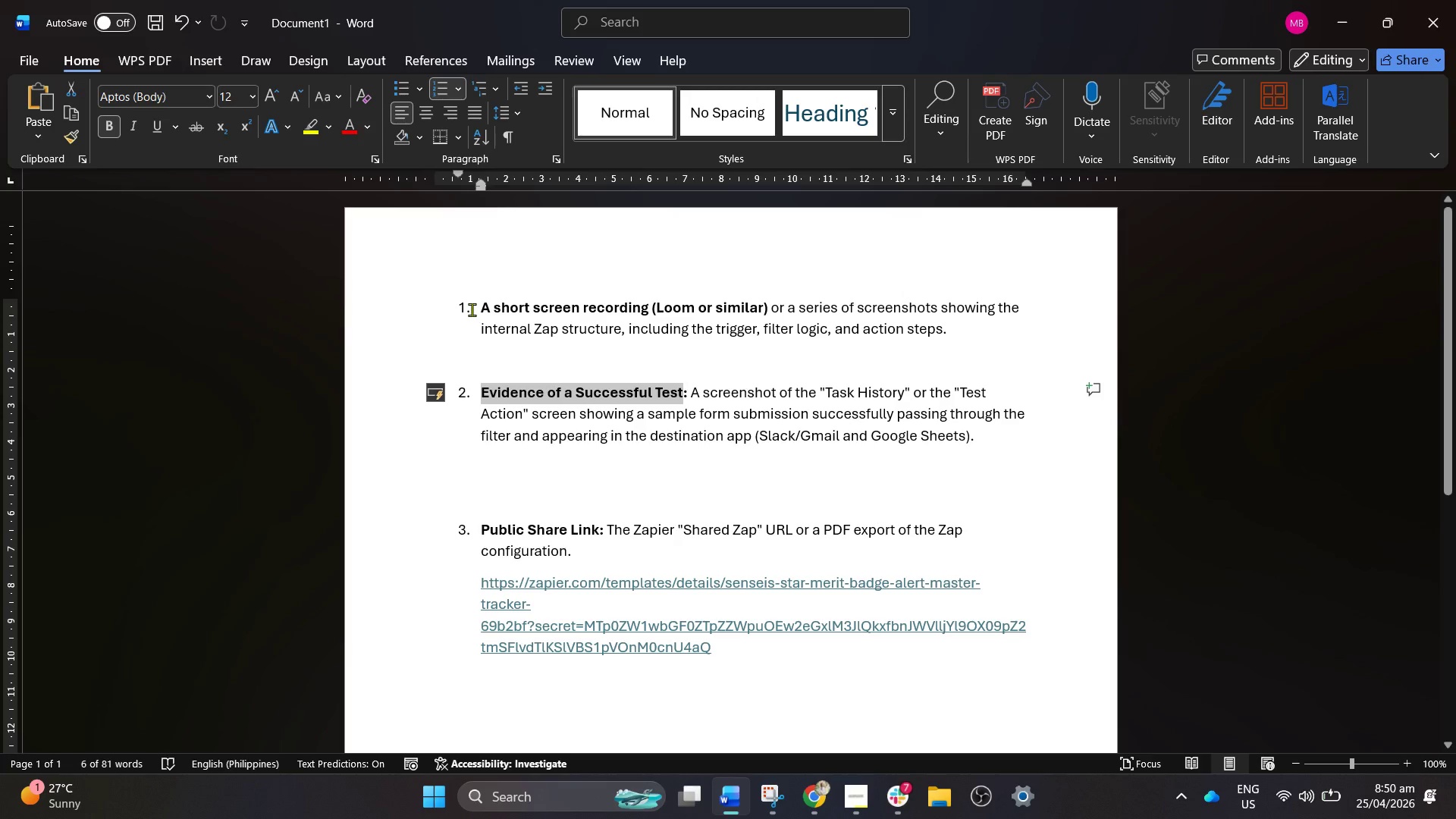 
left_click_drag(start_coordinate=[479, 306], to_coordinate=[615, 315])
 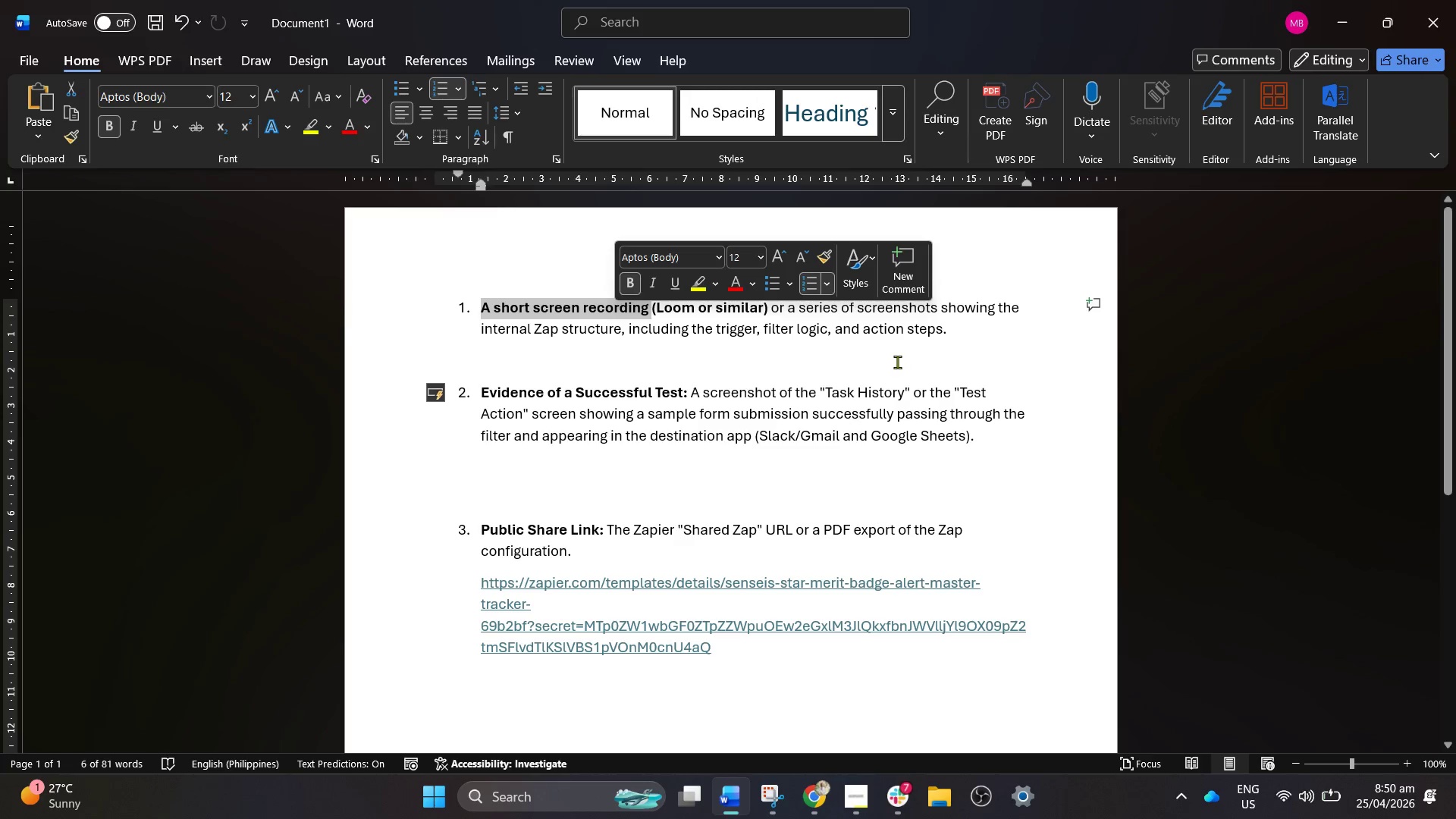 
left_click([910, 368])
 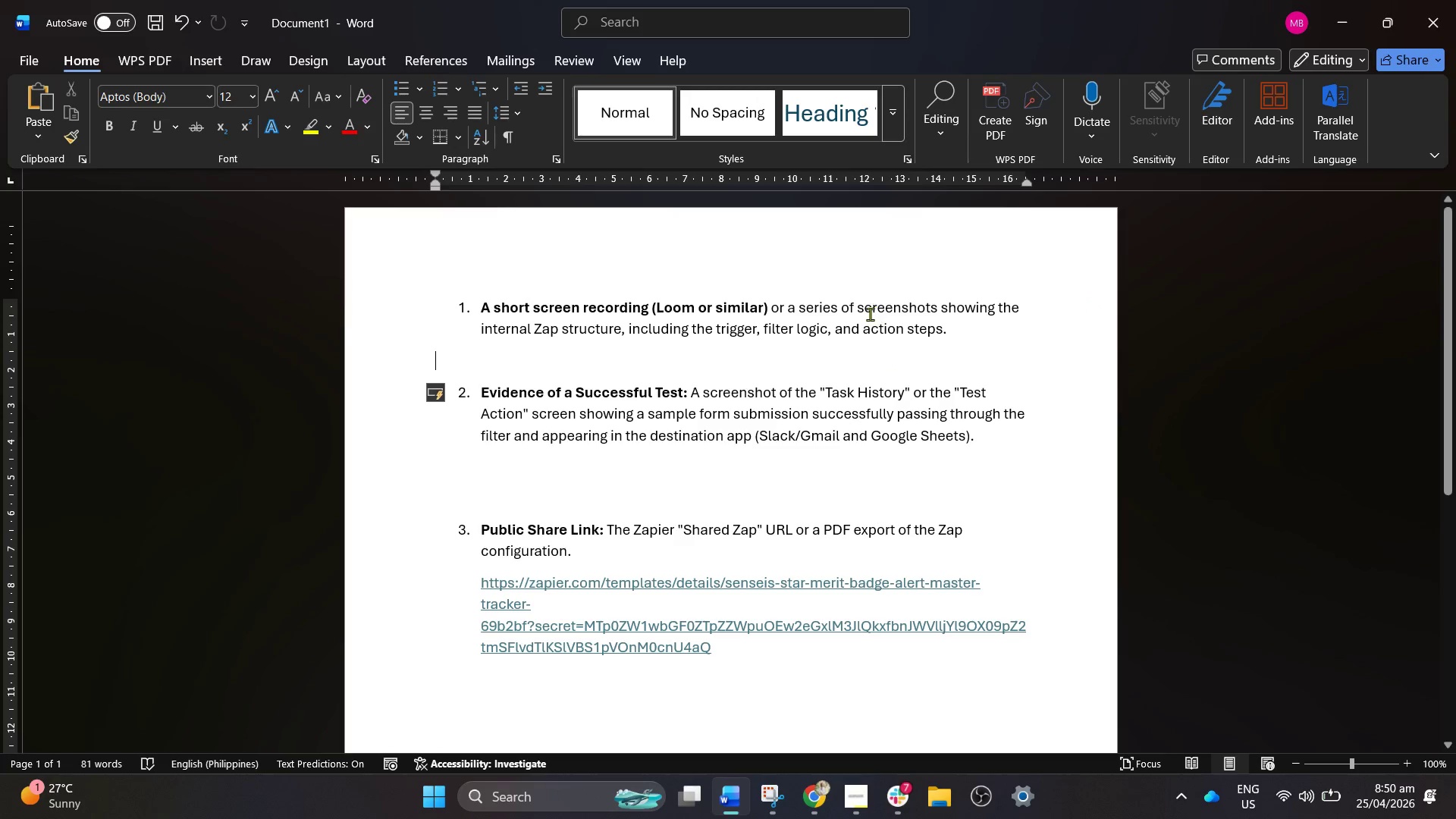 
left_click_drag(start_coordinate=[858, 306], to_coordinate=[889, 309])
 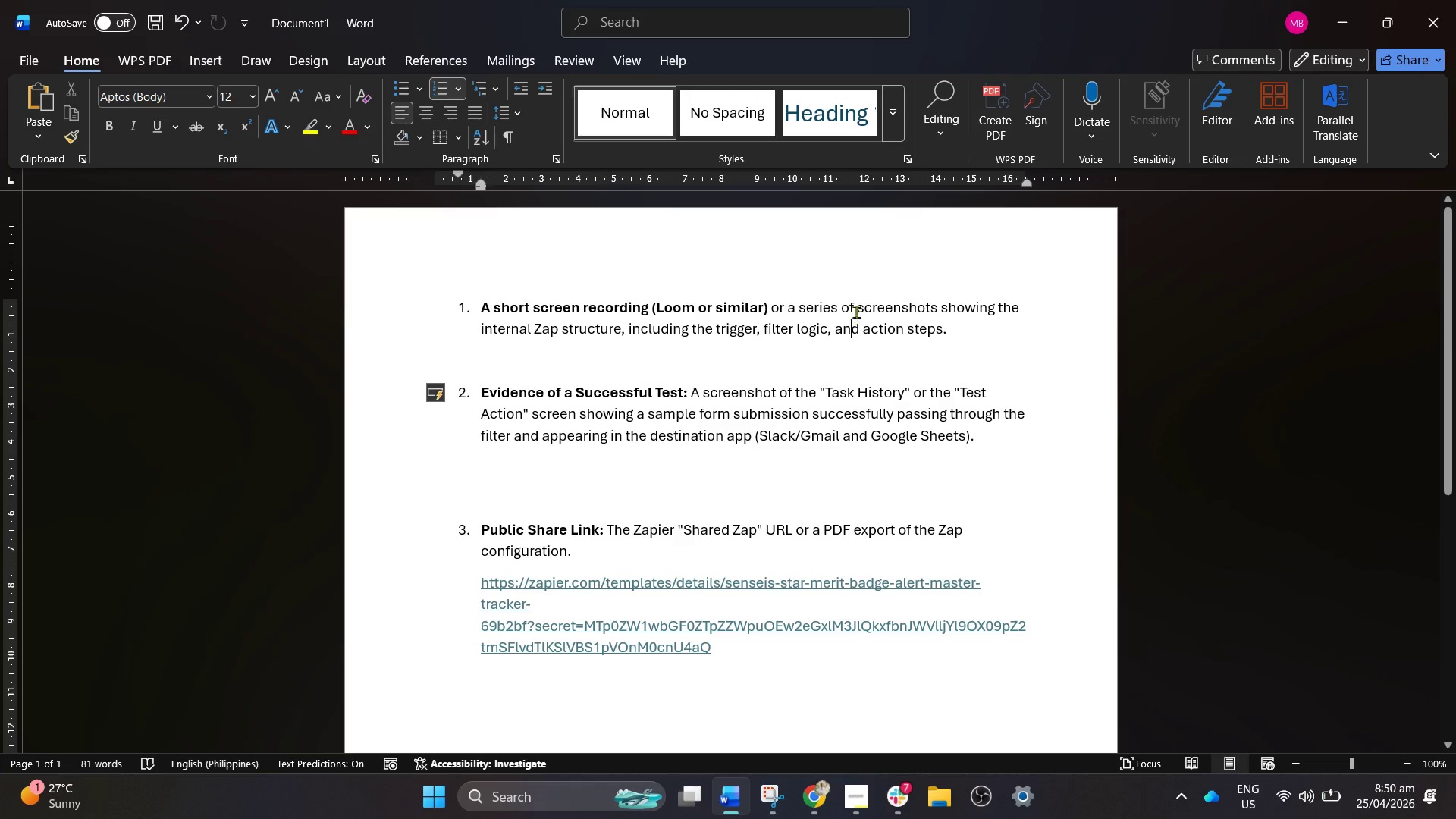 
left_click_drag(start_coordinate=[858, 303], to_coordinate=[938, 307])
 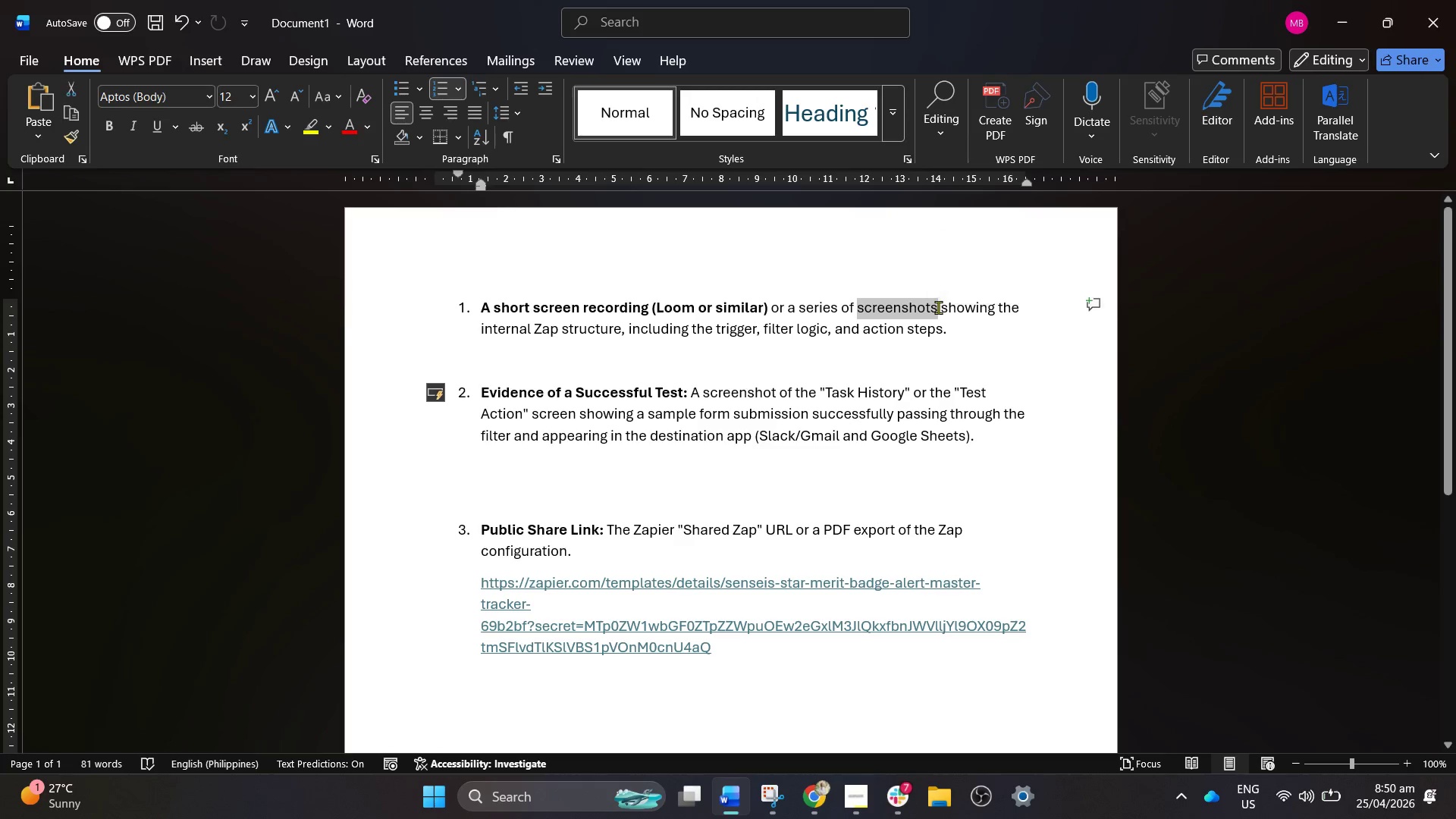 
key(Control+C)
 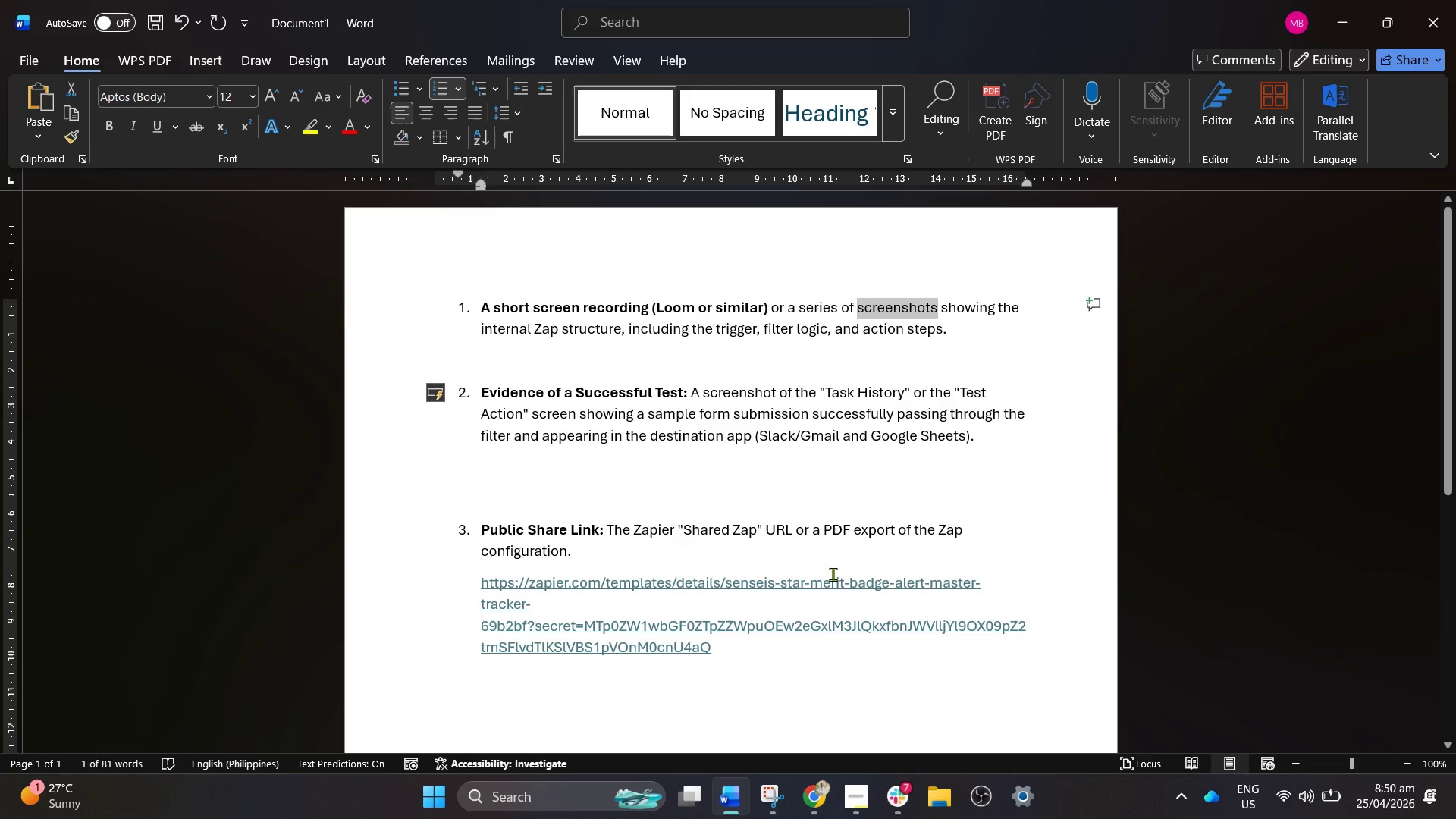 
key(Control+C)
 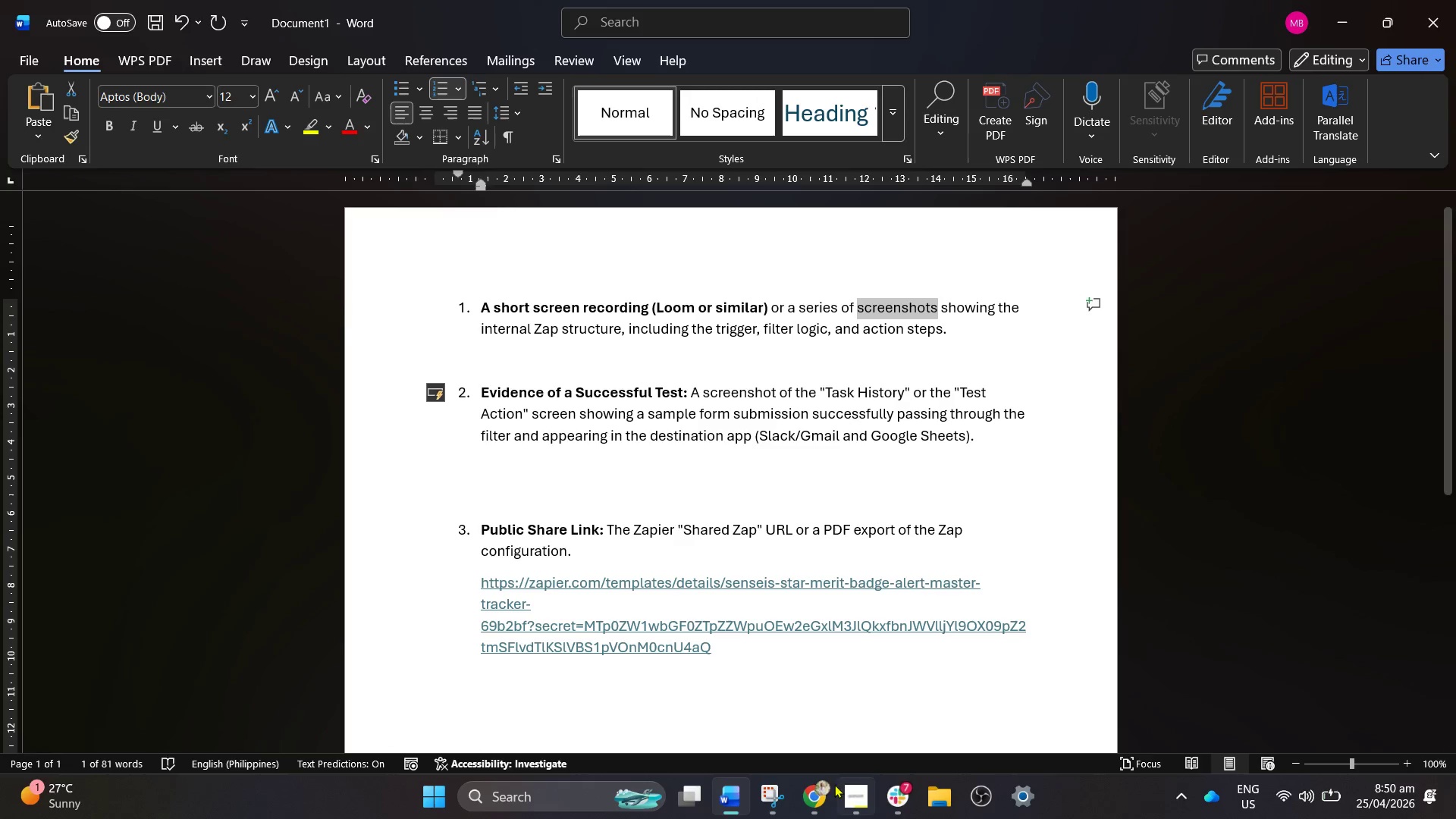 
left_click([826, 795])
 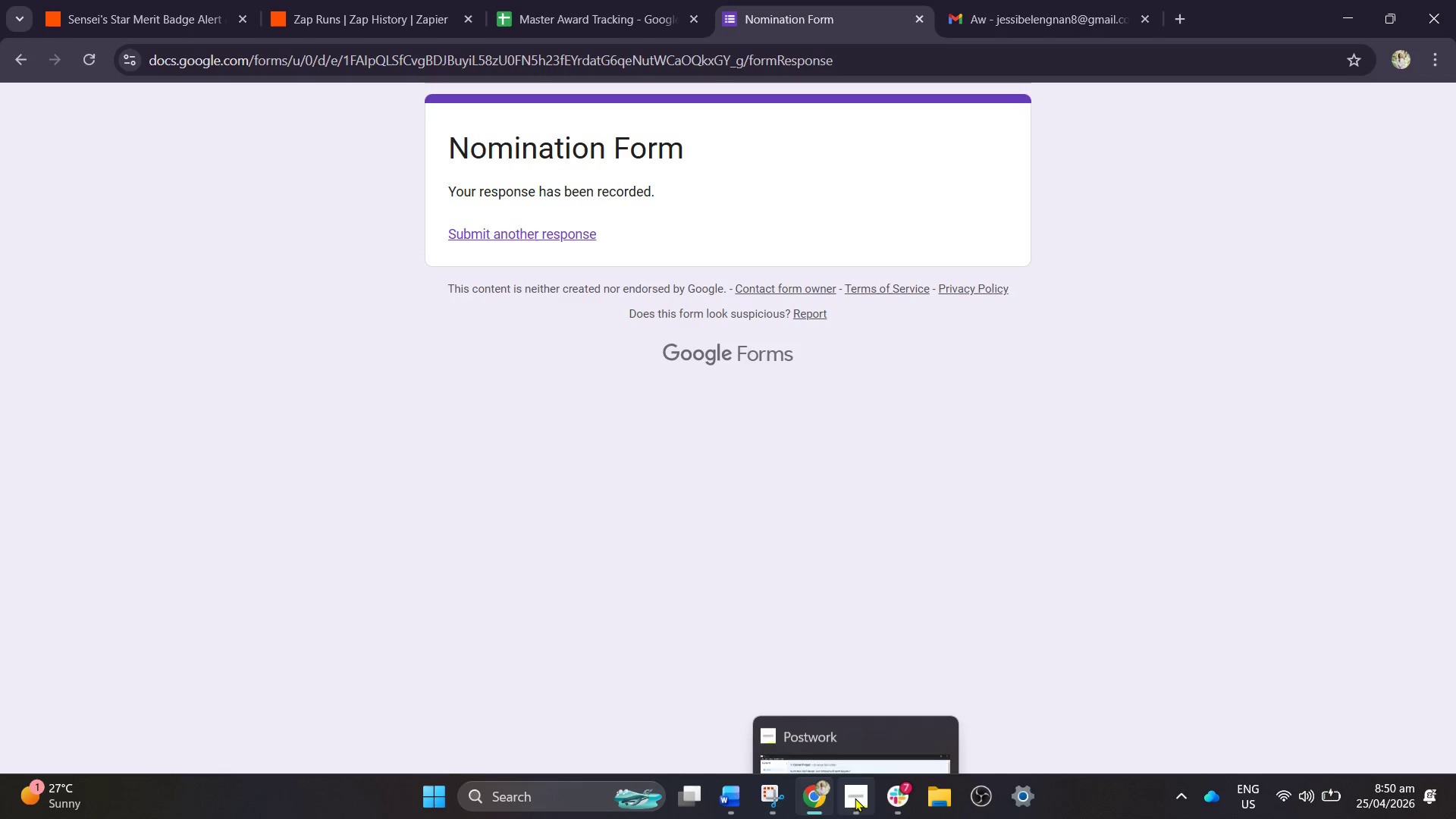 
left_click([775, 806])
 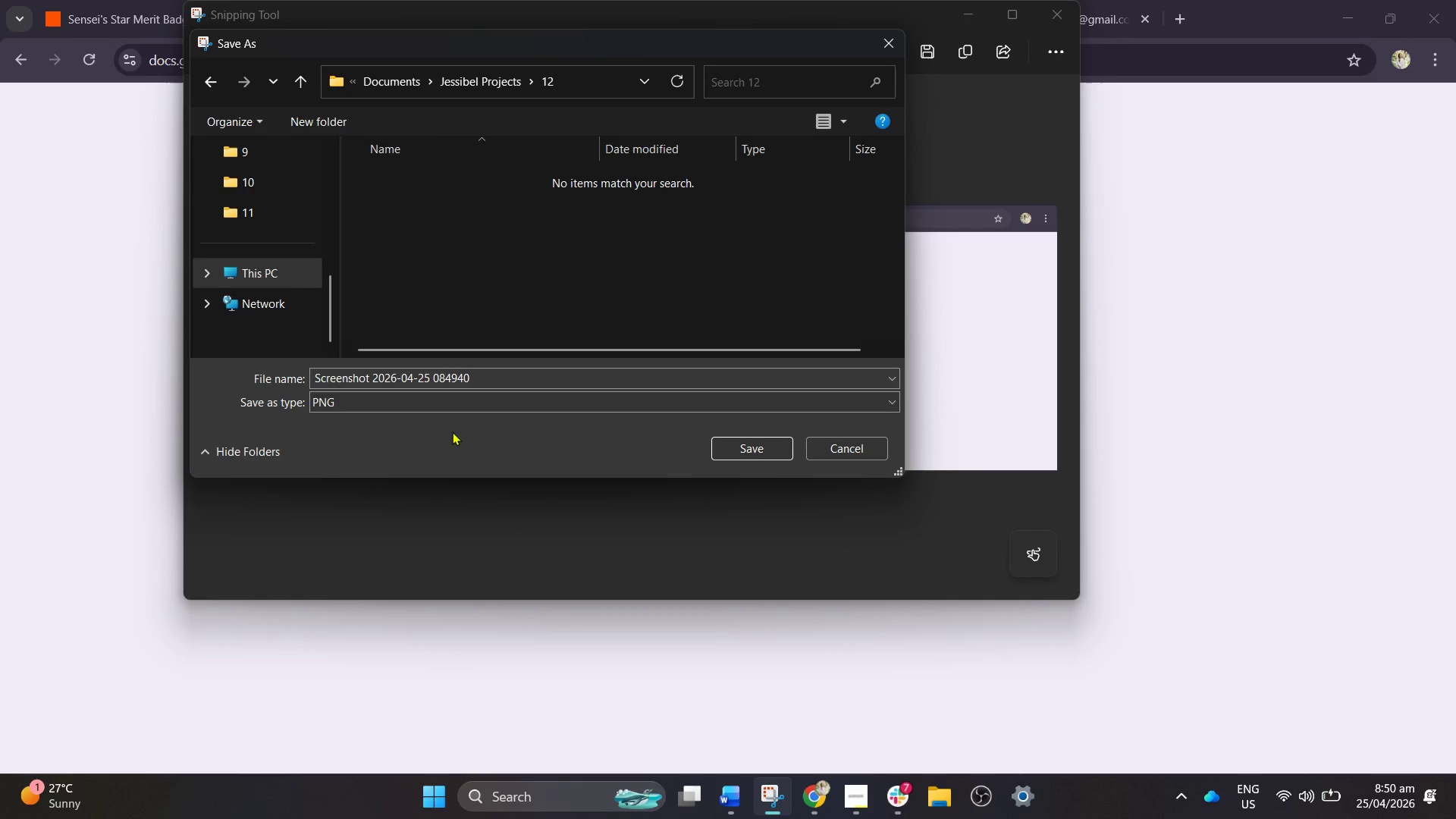 
left_click([493, 384])
 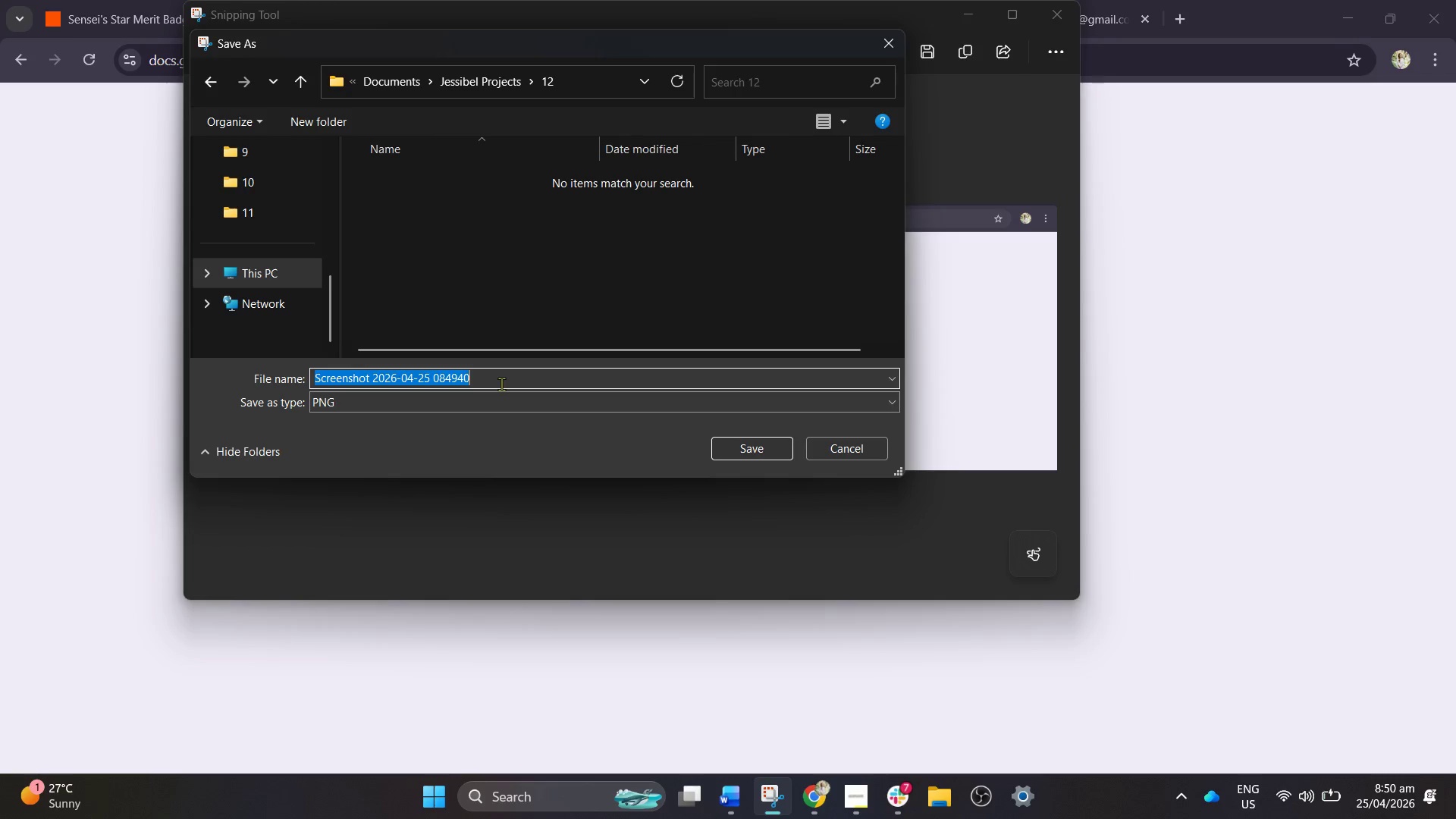 
key(Control+C)
 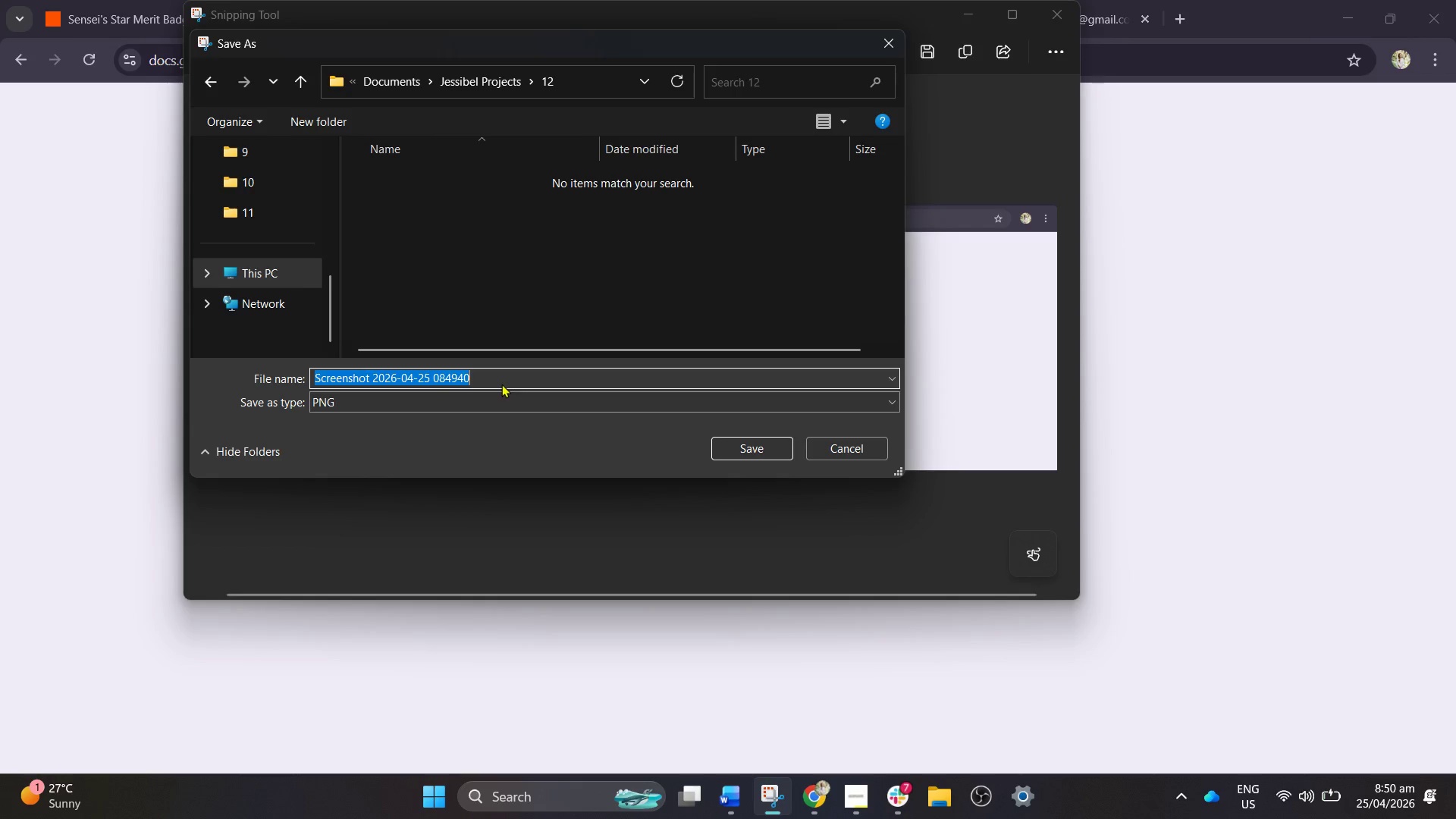 
key(Control+V)
 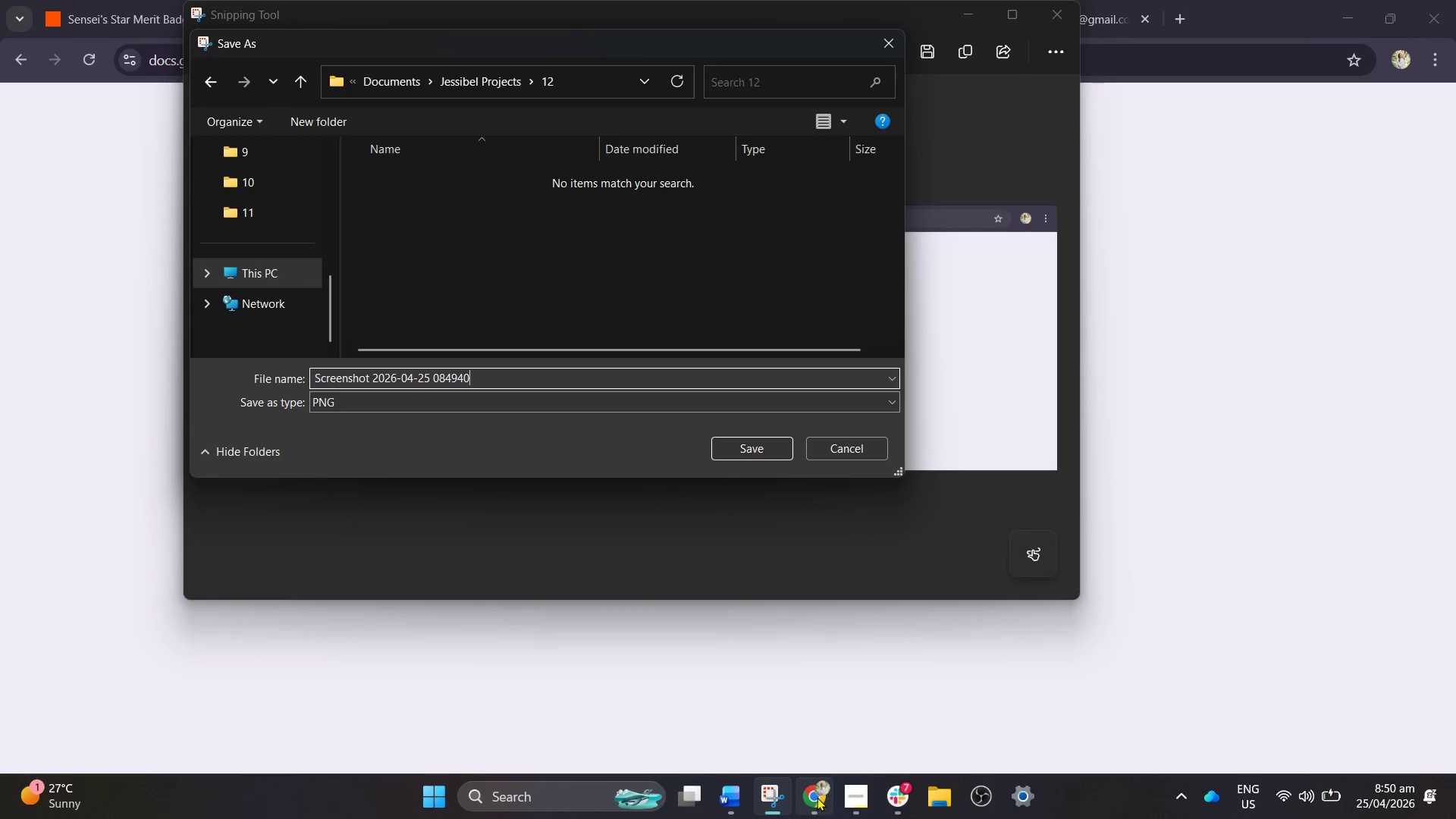 
left_click([840, 802])